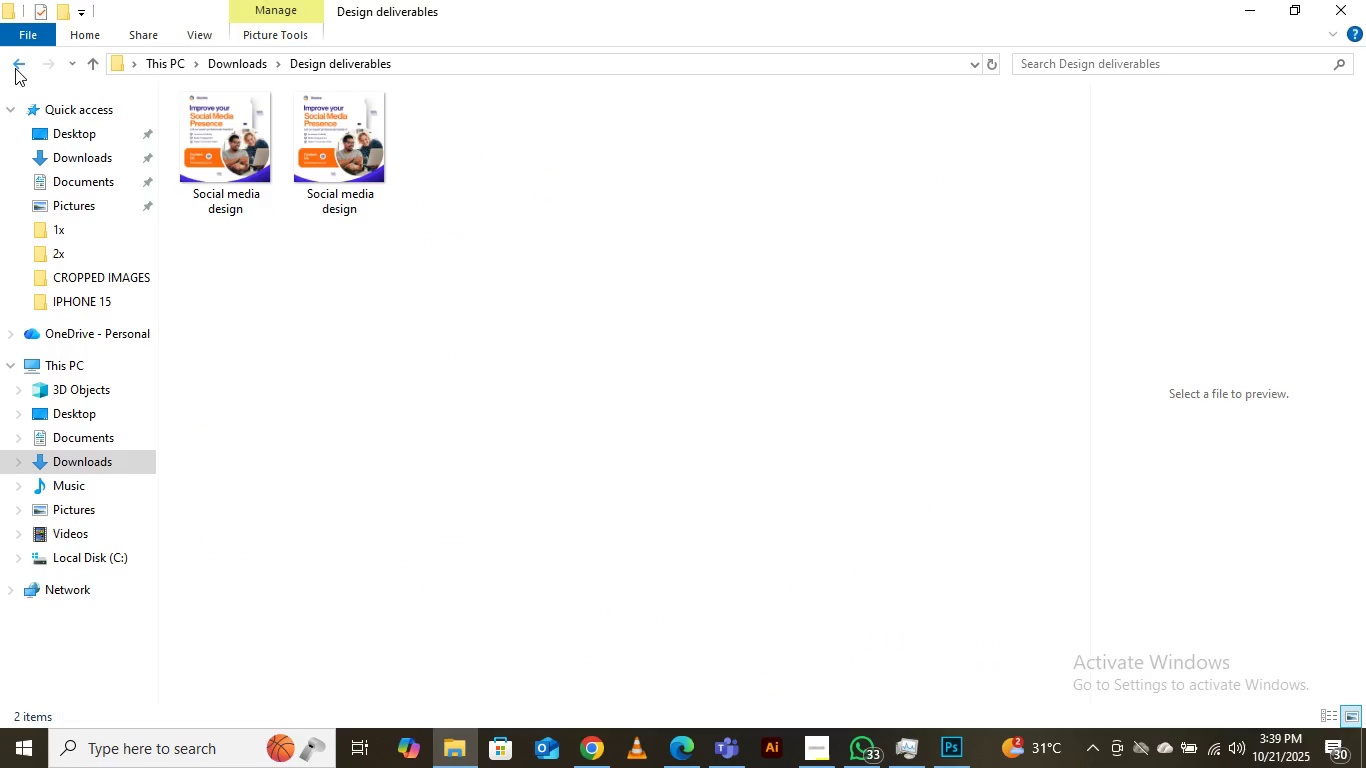 
wait(5.41)
 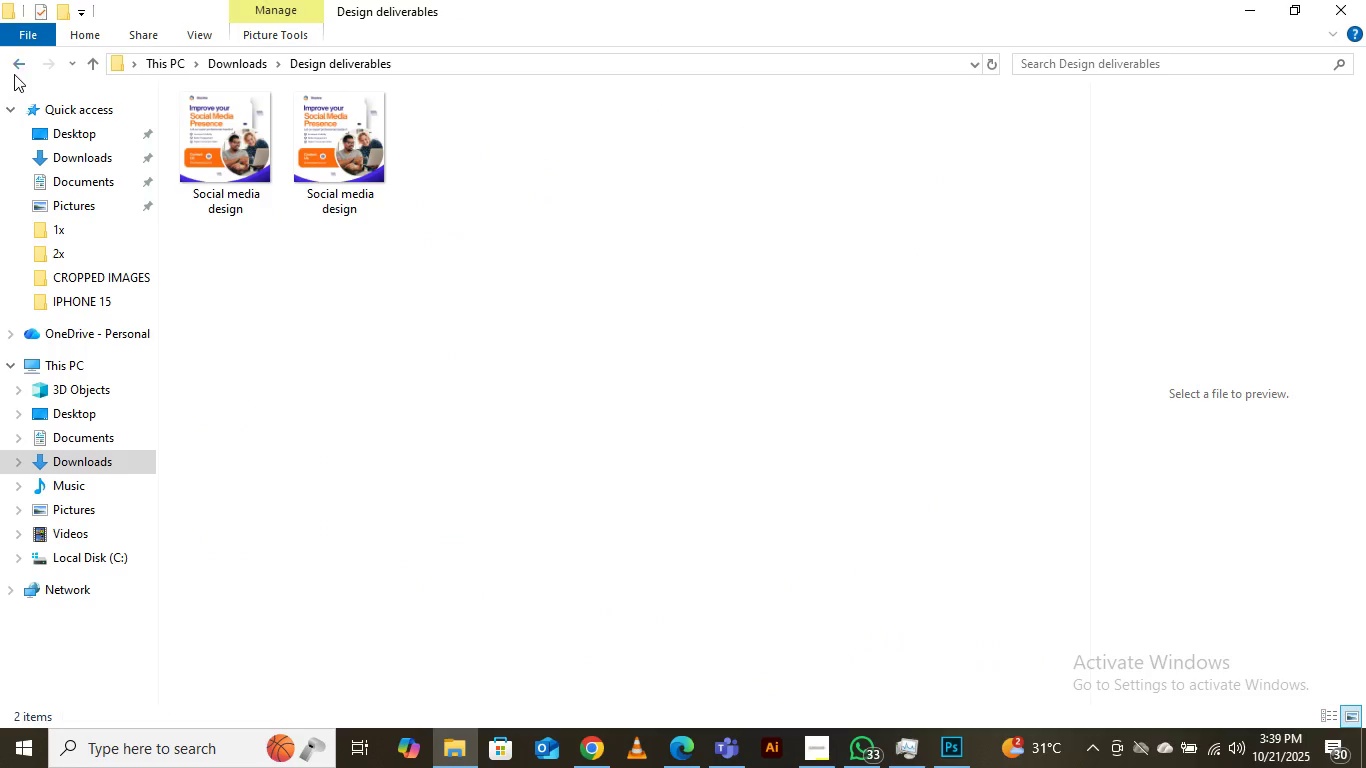 
left_click([15, 68])
 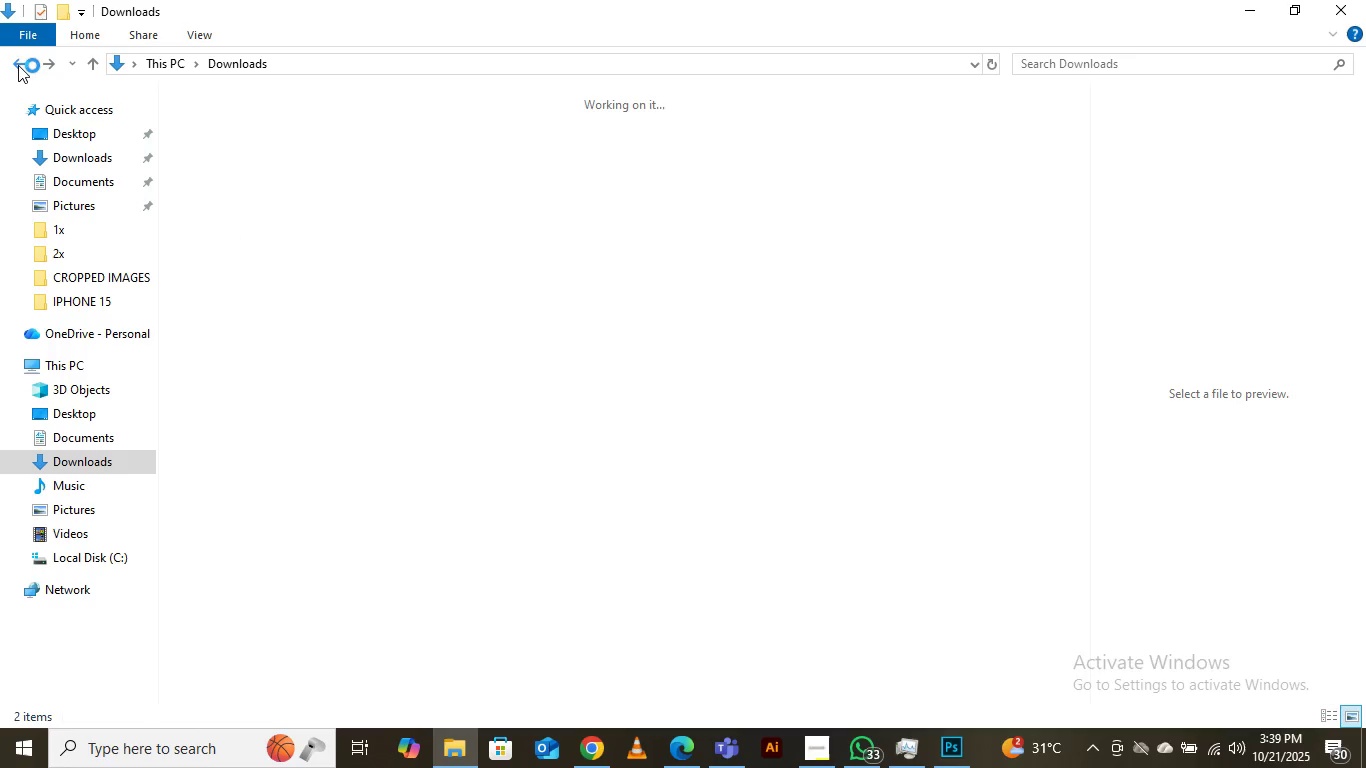 
left_click([18, 65])
 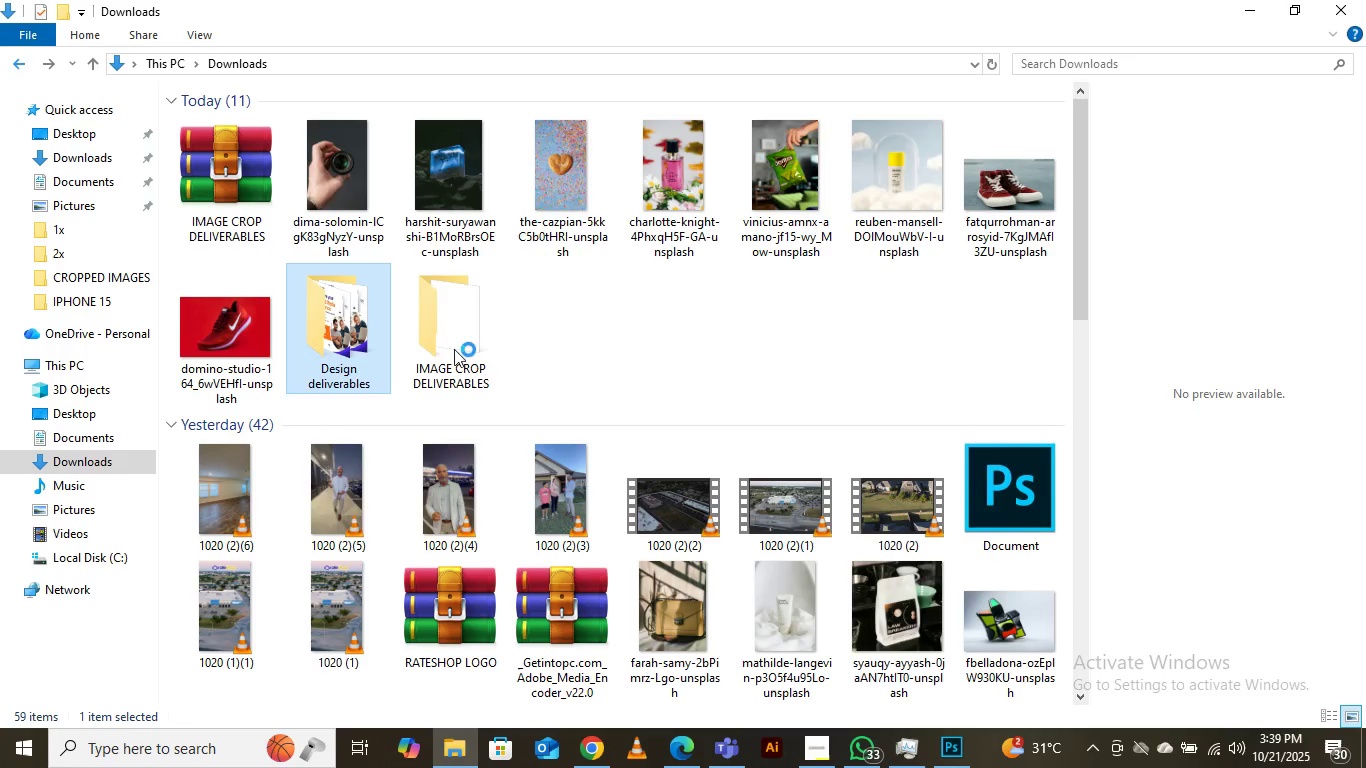 
left_click([607, 346])
 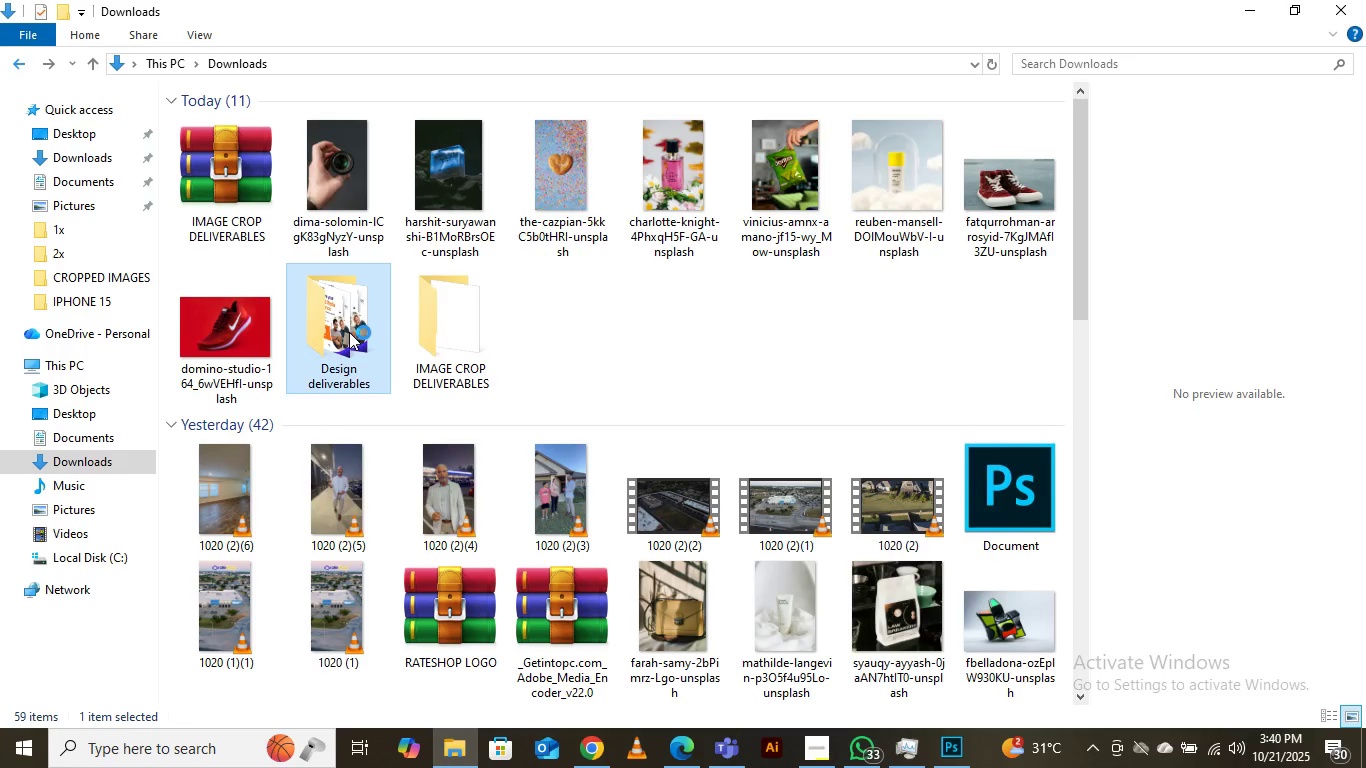 
right_click([349, 332])
 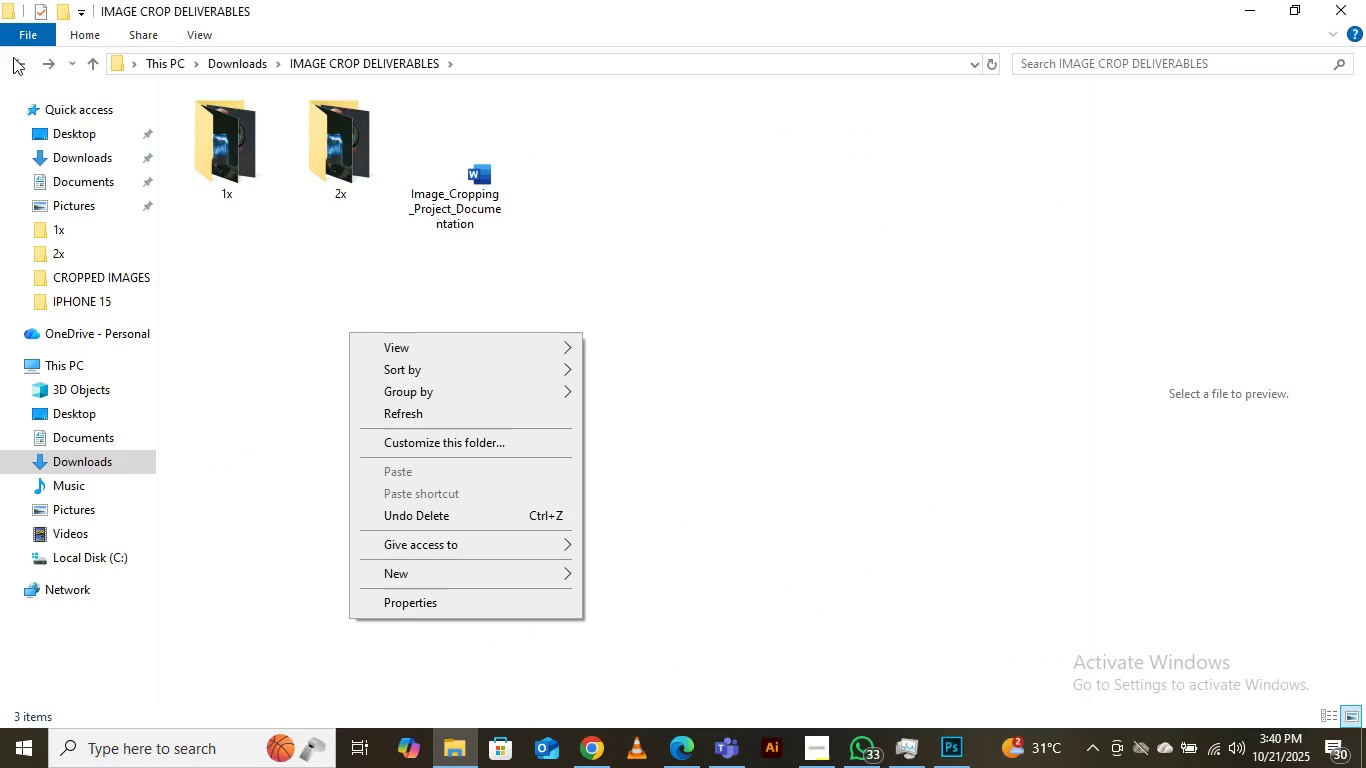 
left_click([13, 57])
 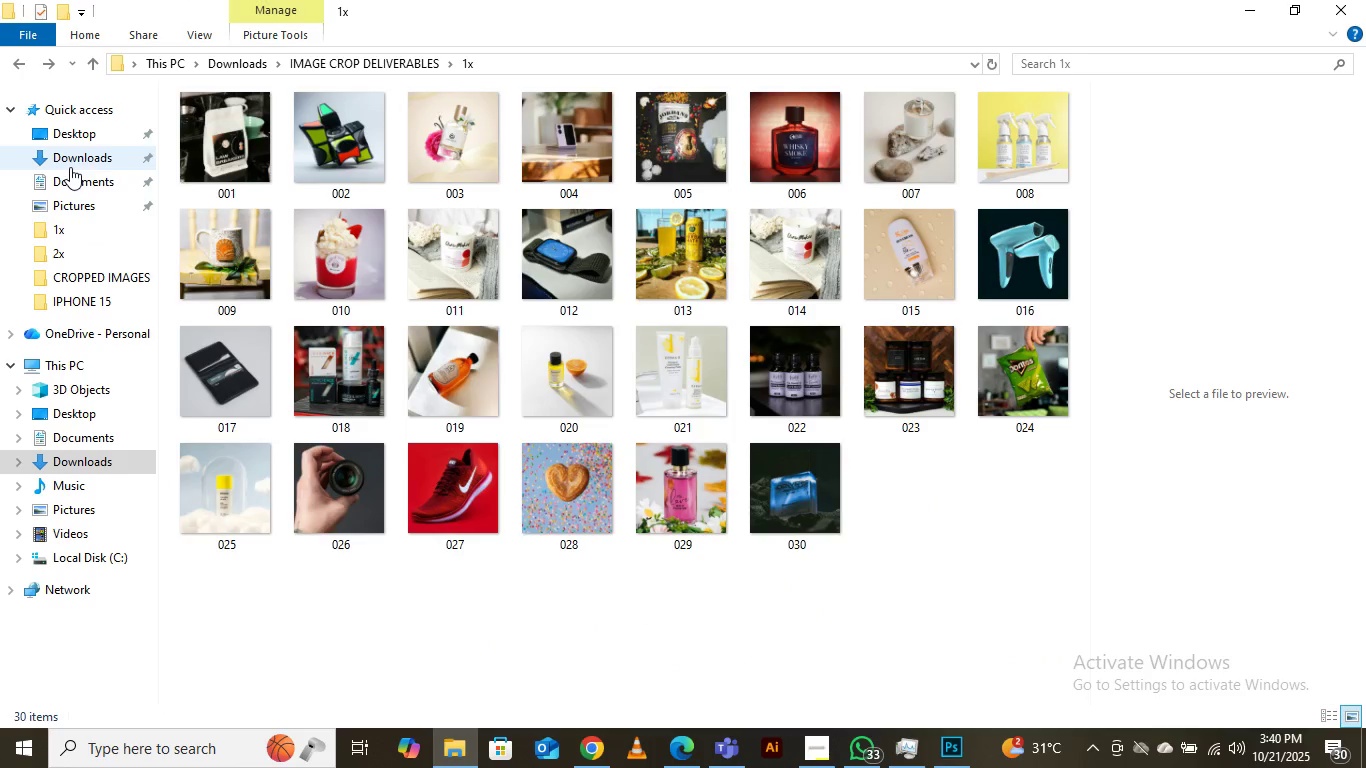 
left_click([81, 160])
 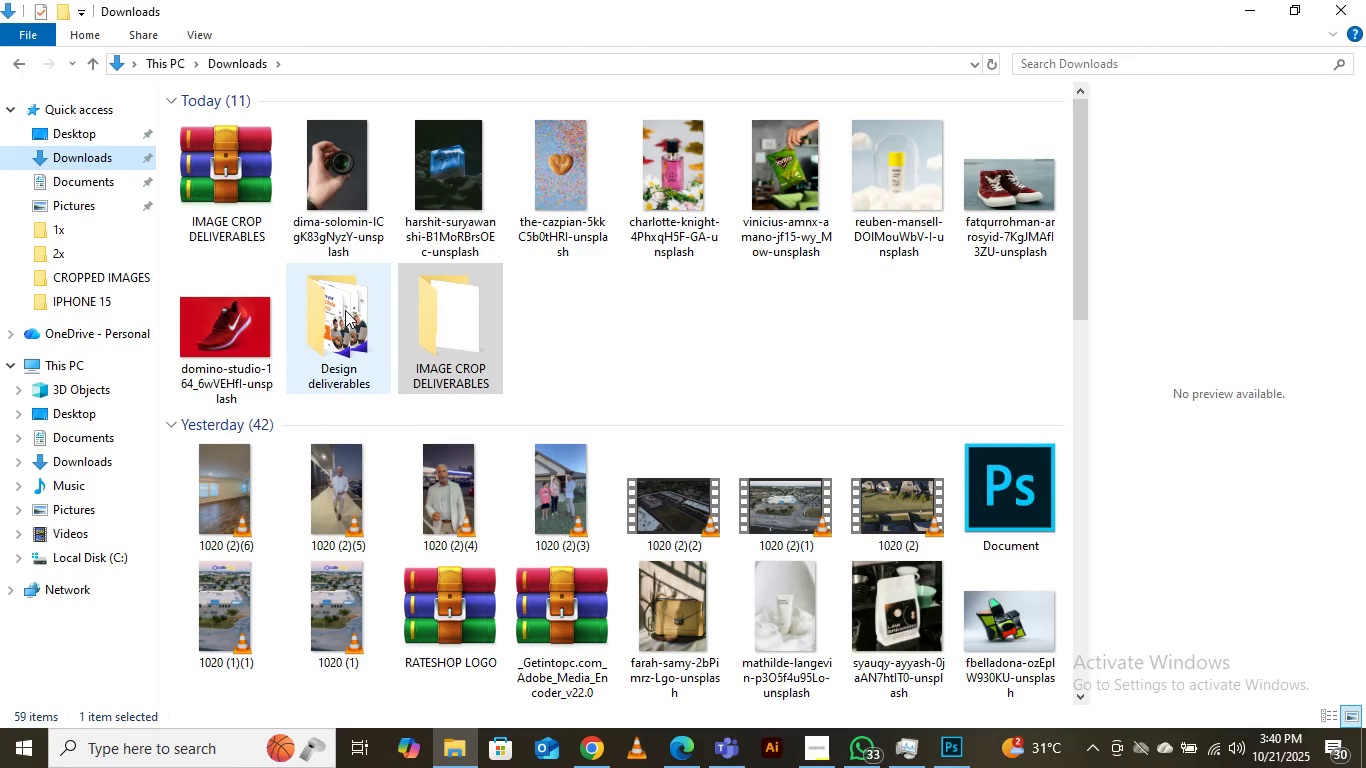 
left_click([343, 306])
 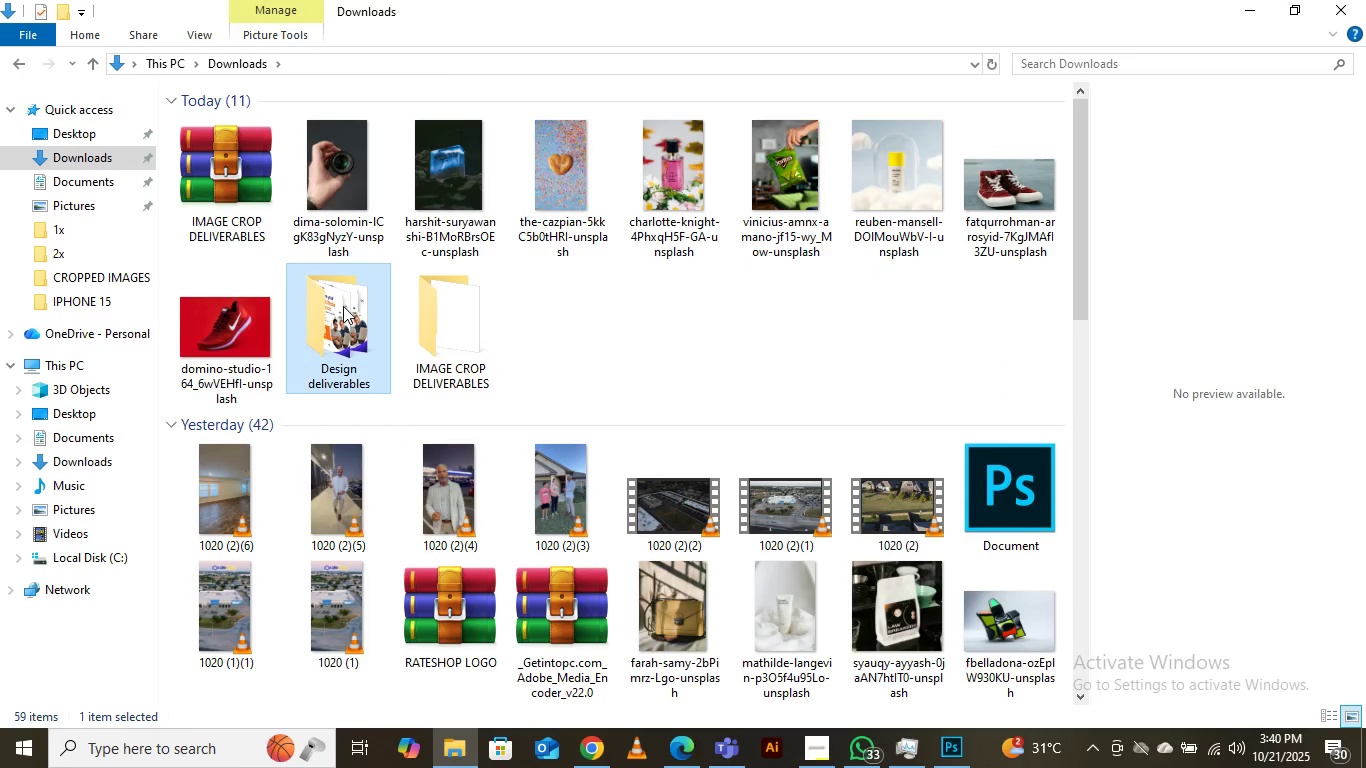 
right_click([343, 306])
 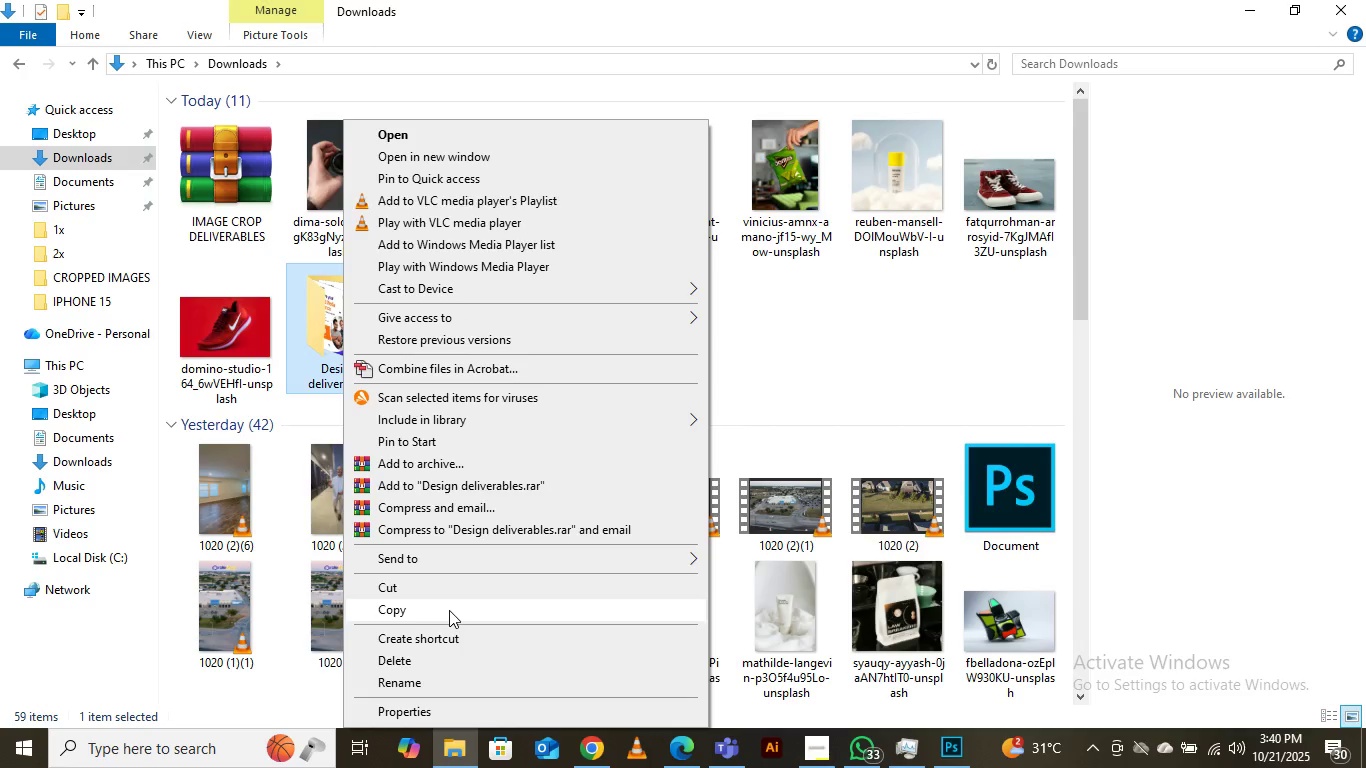 
wait(14.76)
 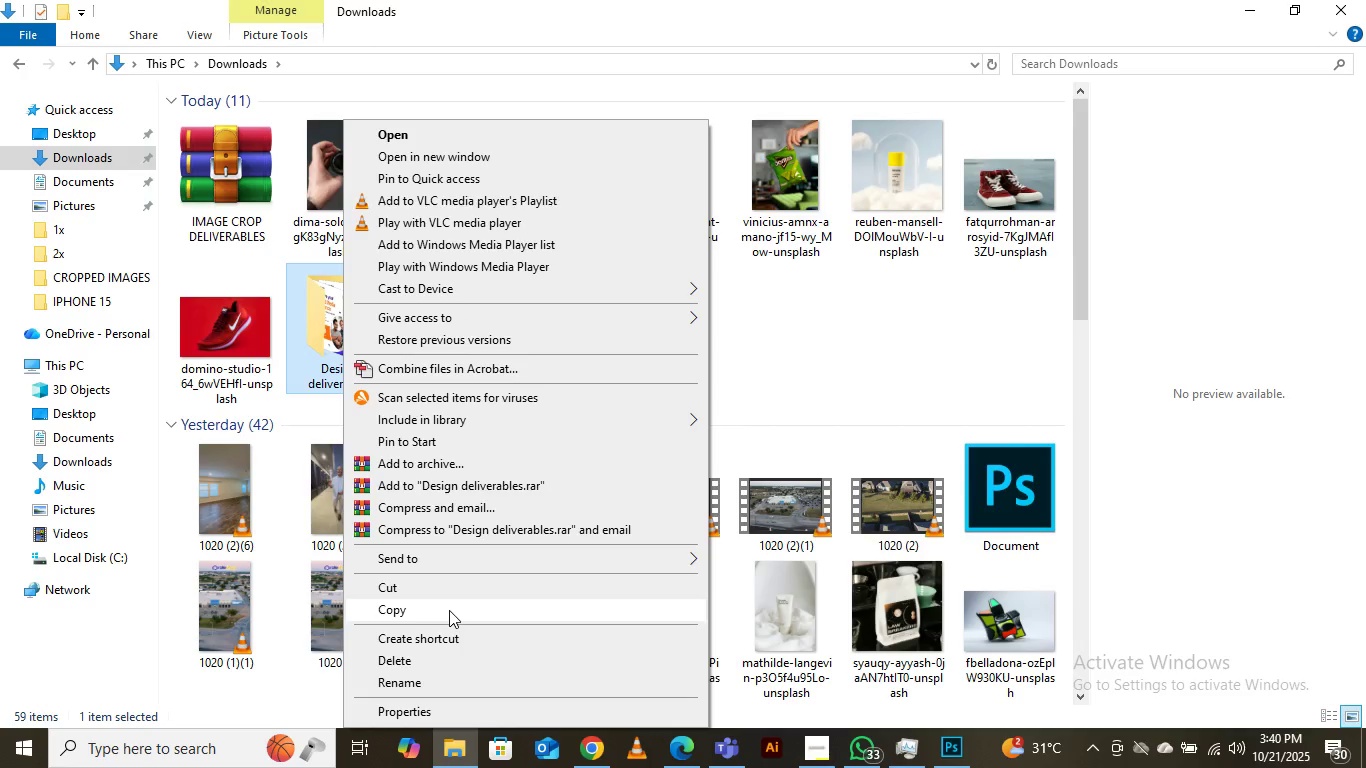 
left_click([451, 464])
 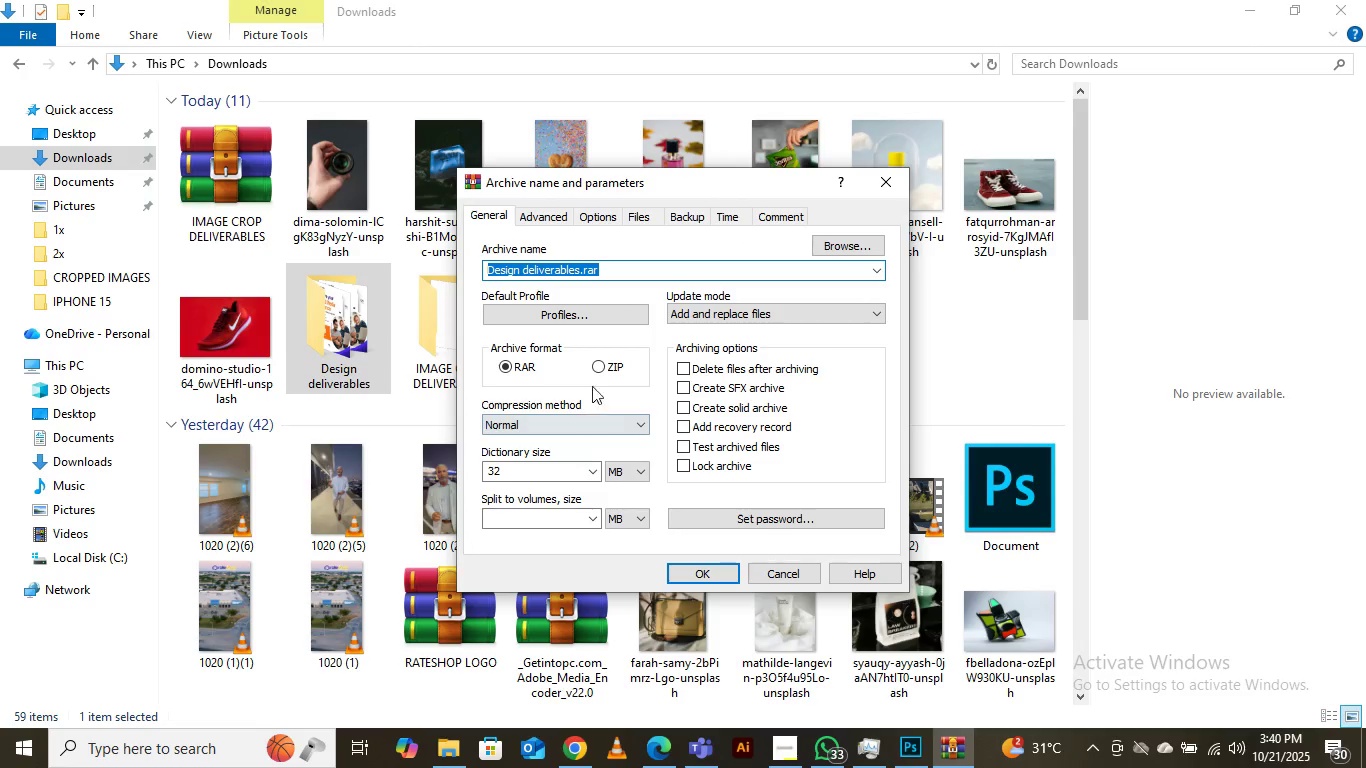 
left_click([595, 372])
 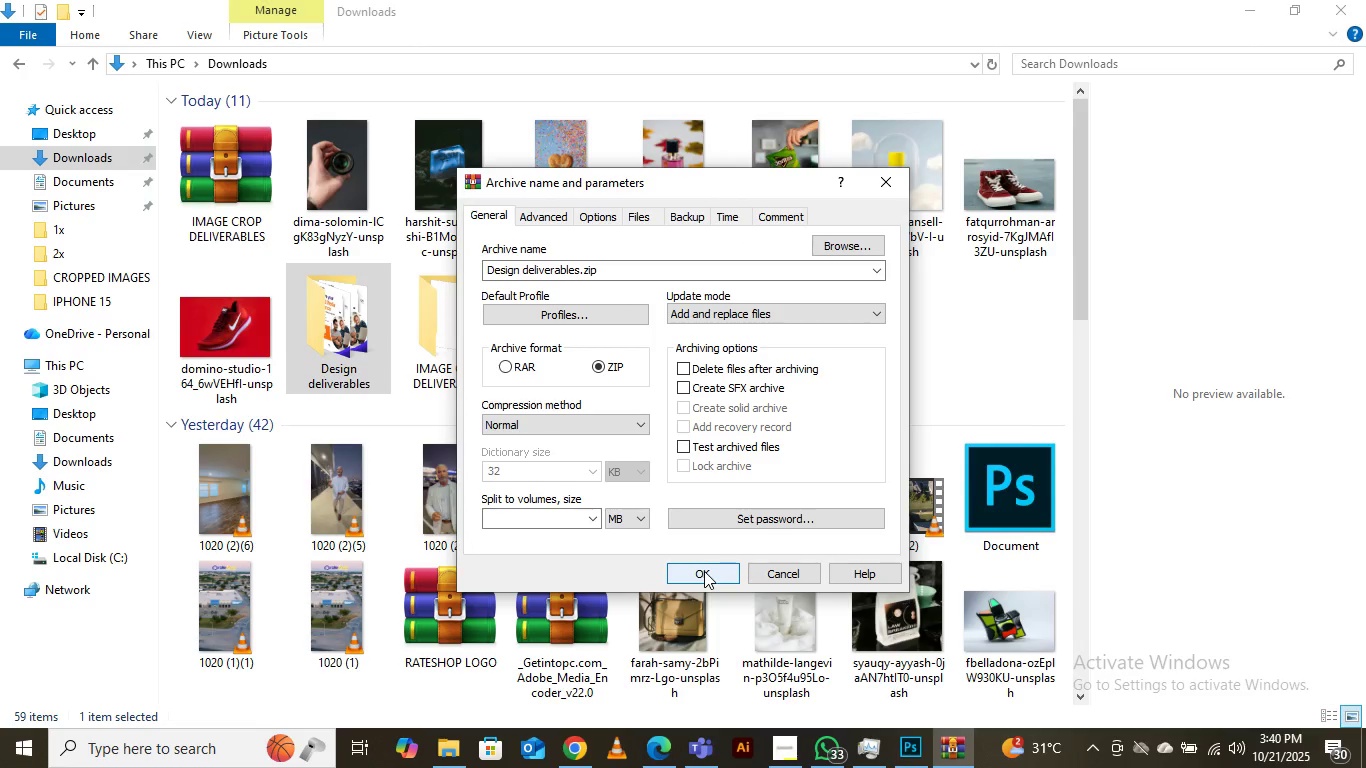 
left_click([704, 571])
 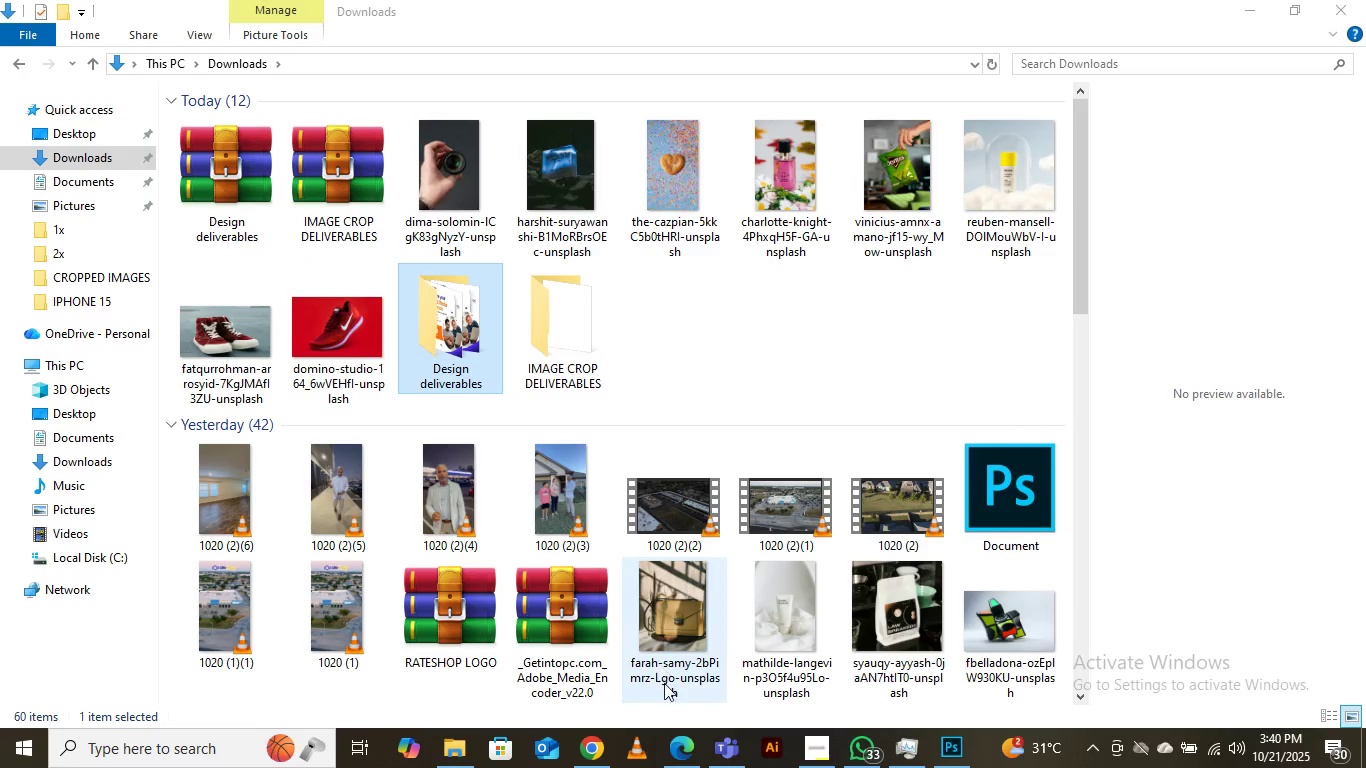 
left_click([593, 758])
 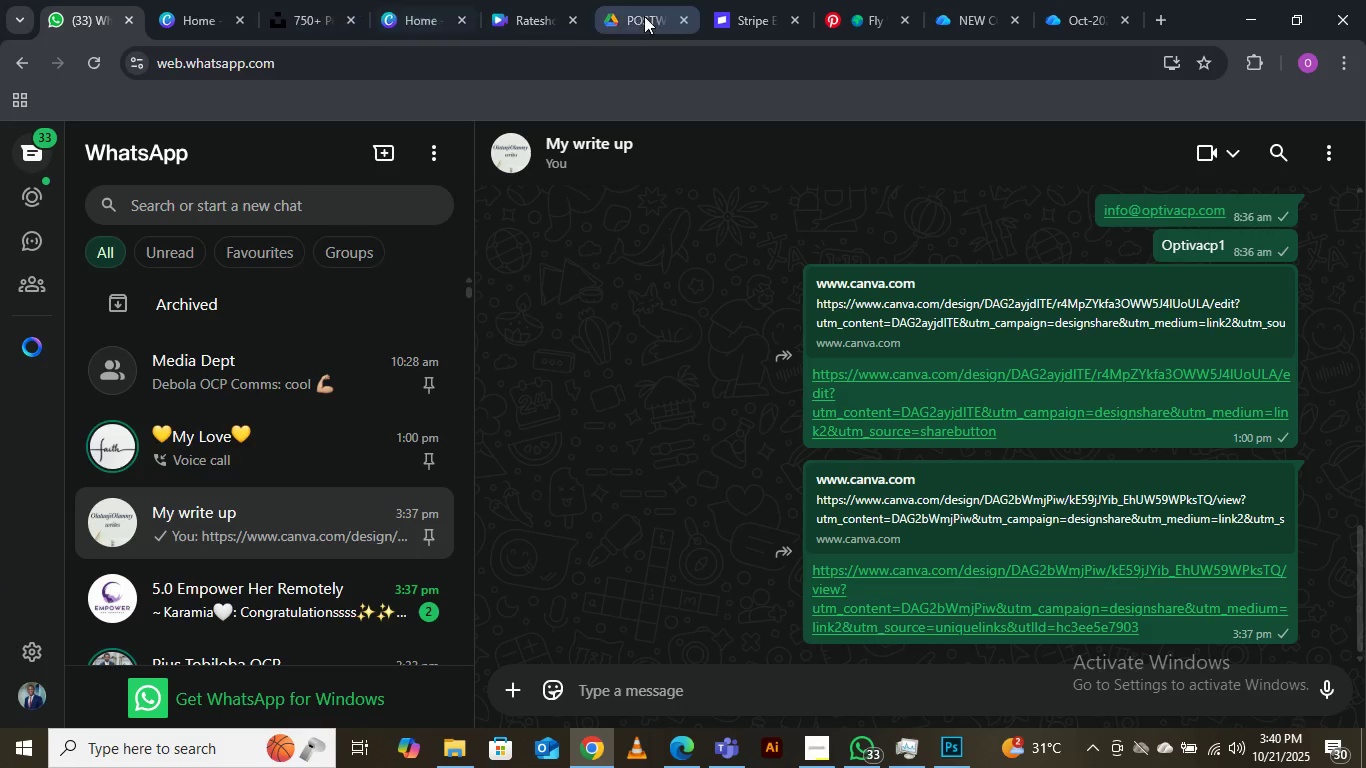 
wait(10.13)
 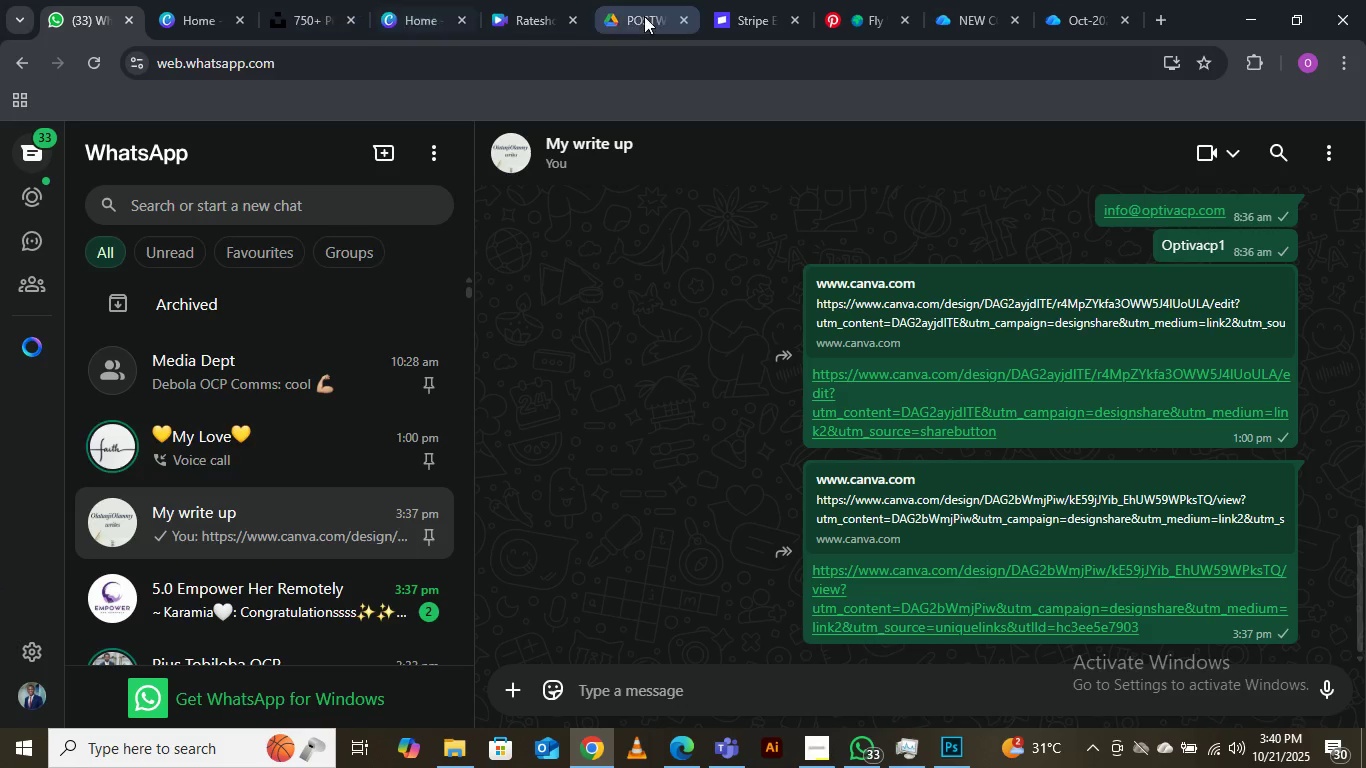 
left_click([497, 642])
 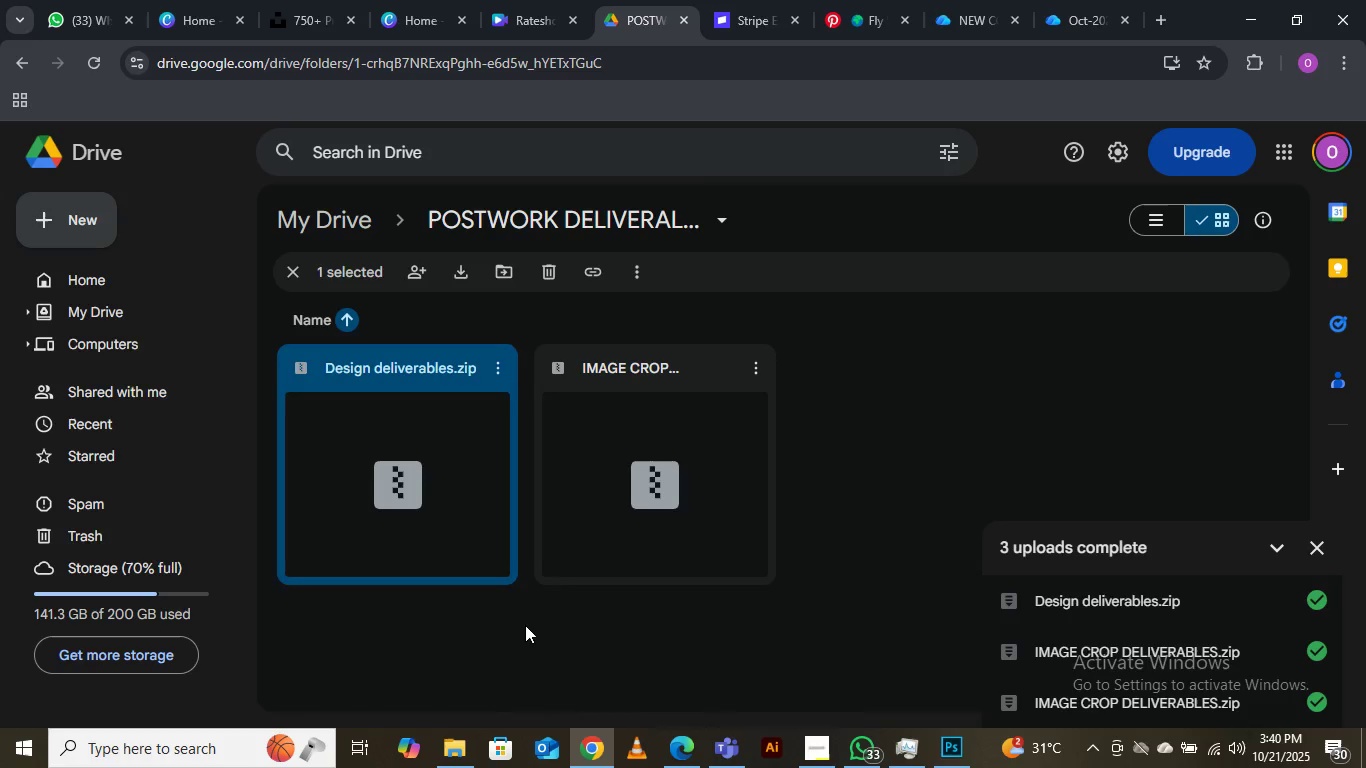 
left_click([527, 621])
 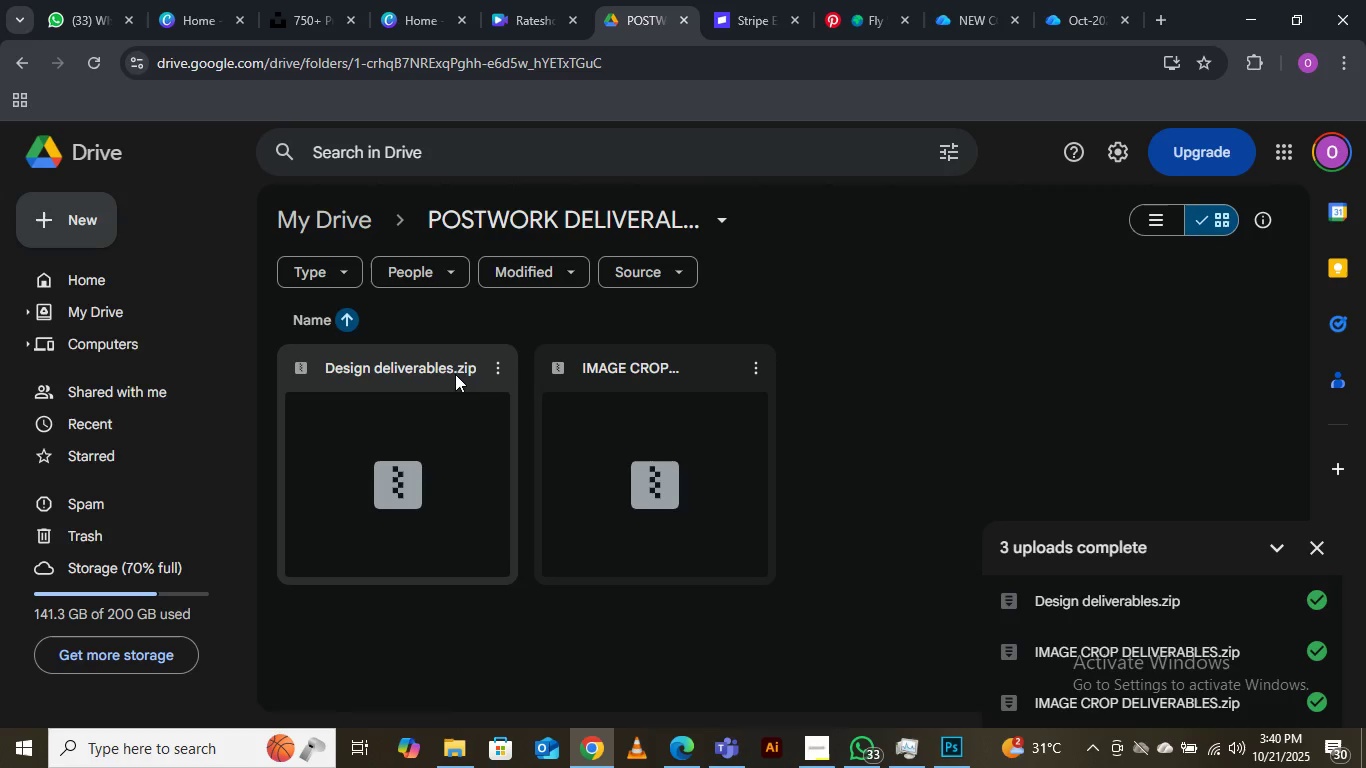 
left_click([455, 374])
 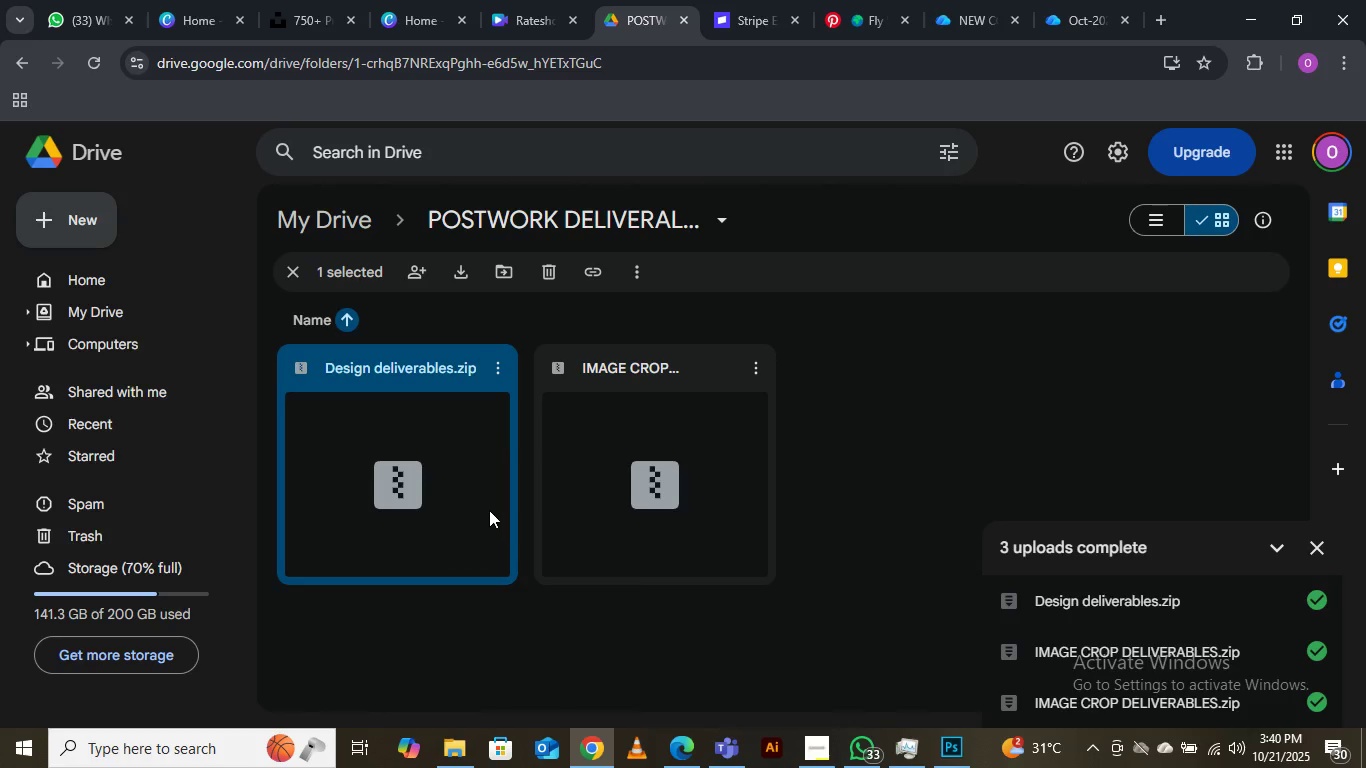 
key(Delete)
 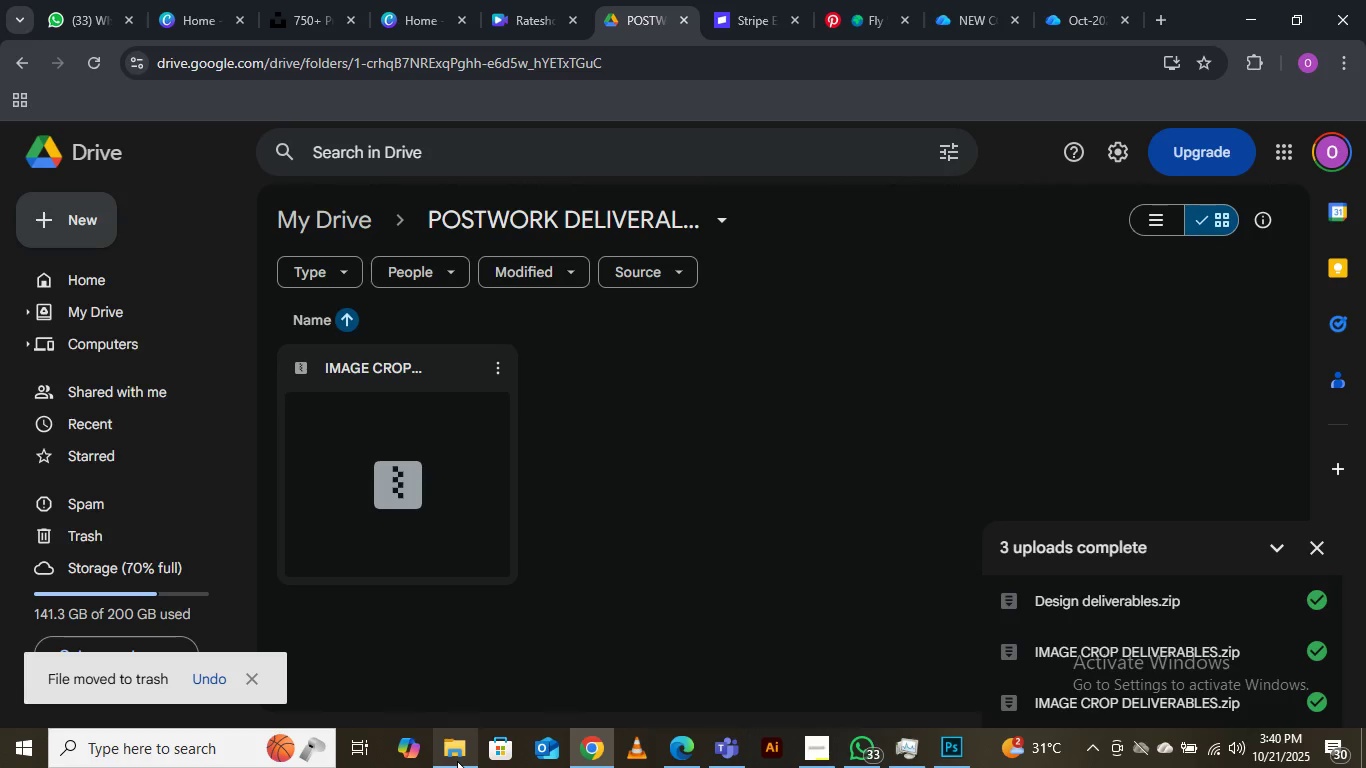 
left_click([449, 675])
 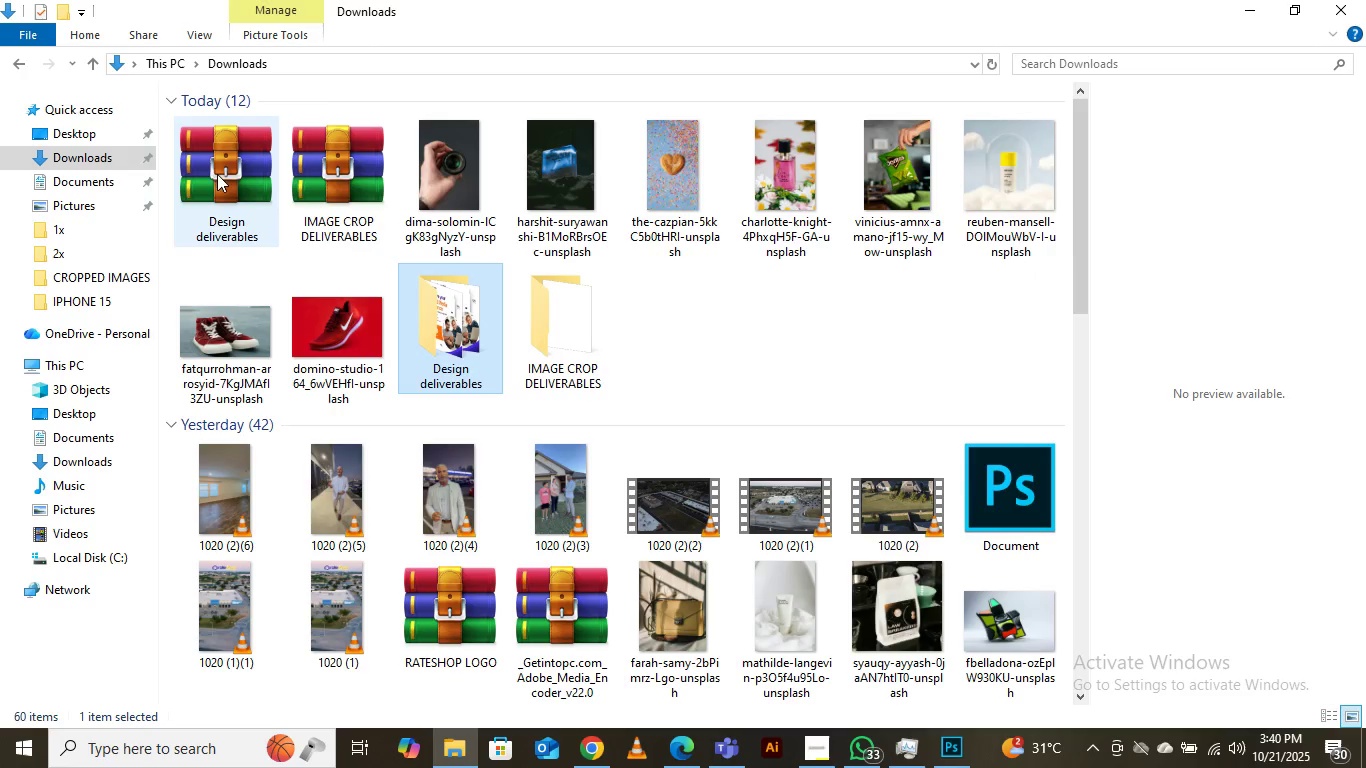 
left_click([235, 166])
 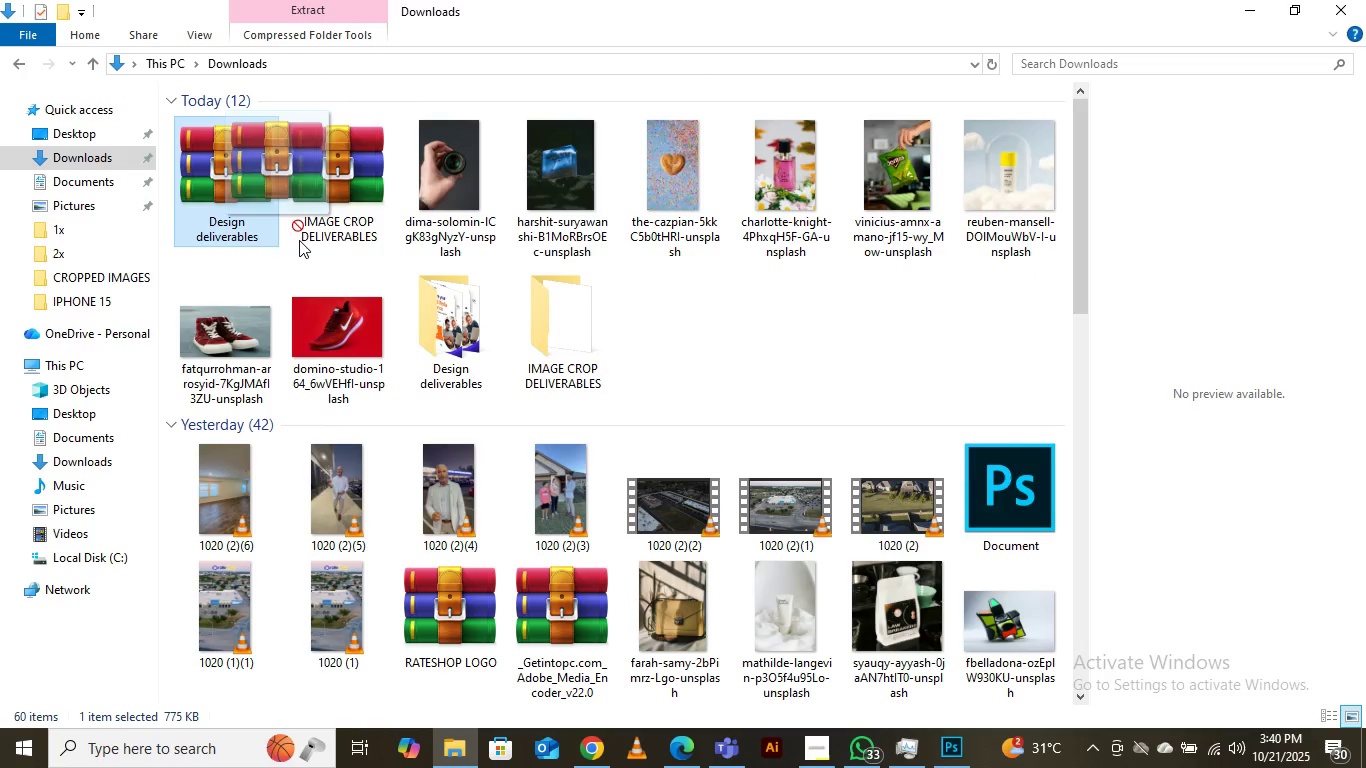 
left_click_drag(start_coordinate=[243, 157], to_coordinate=[660, 490])
 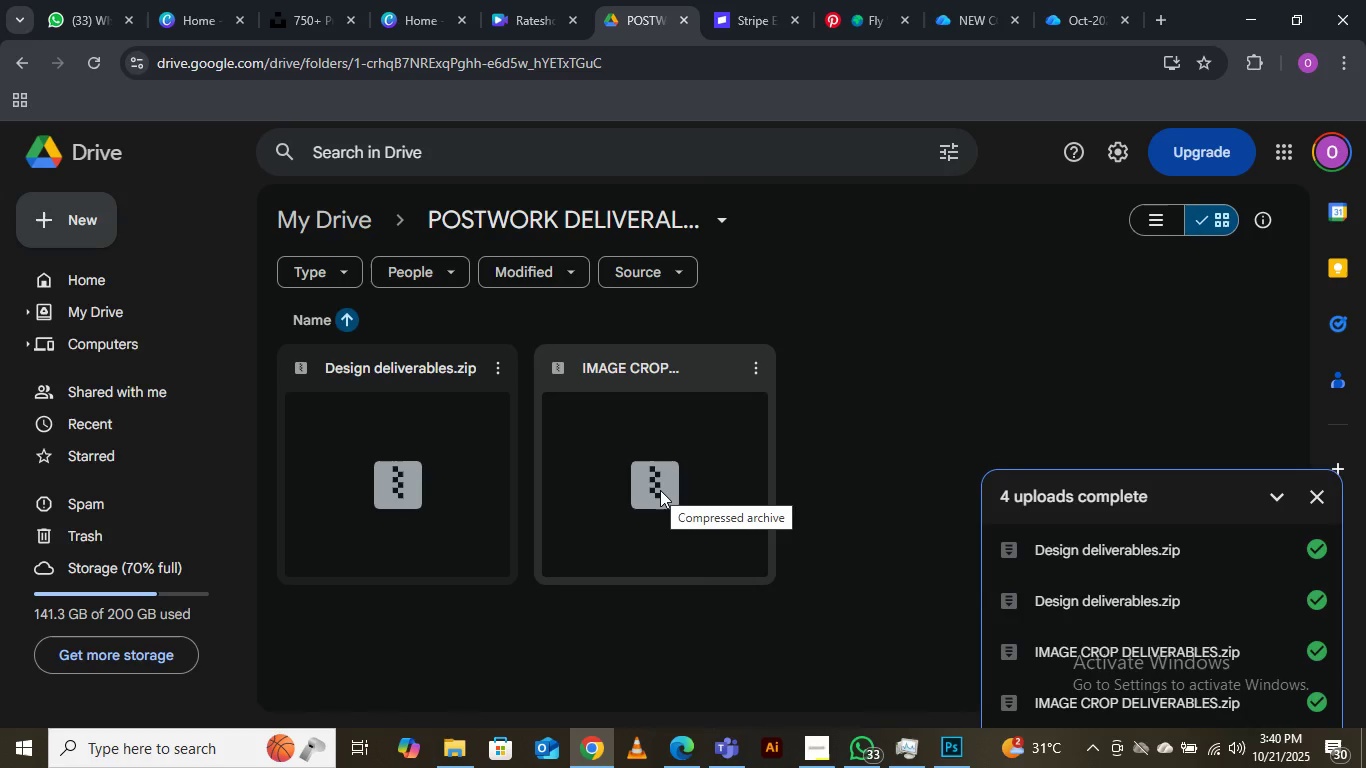 
wait(8.9)
 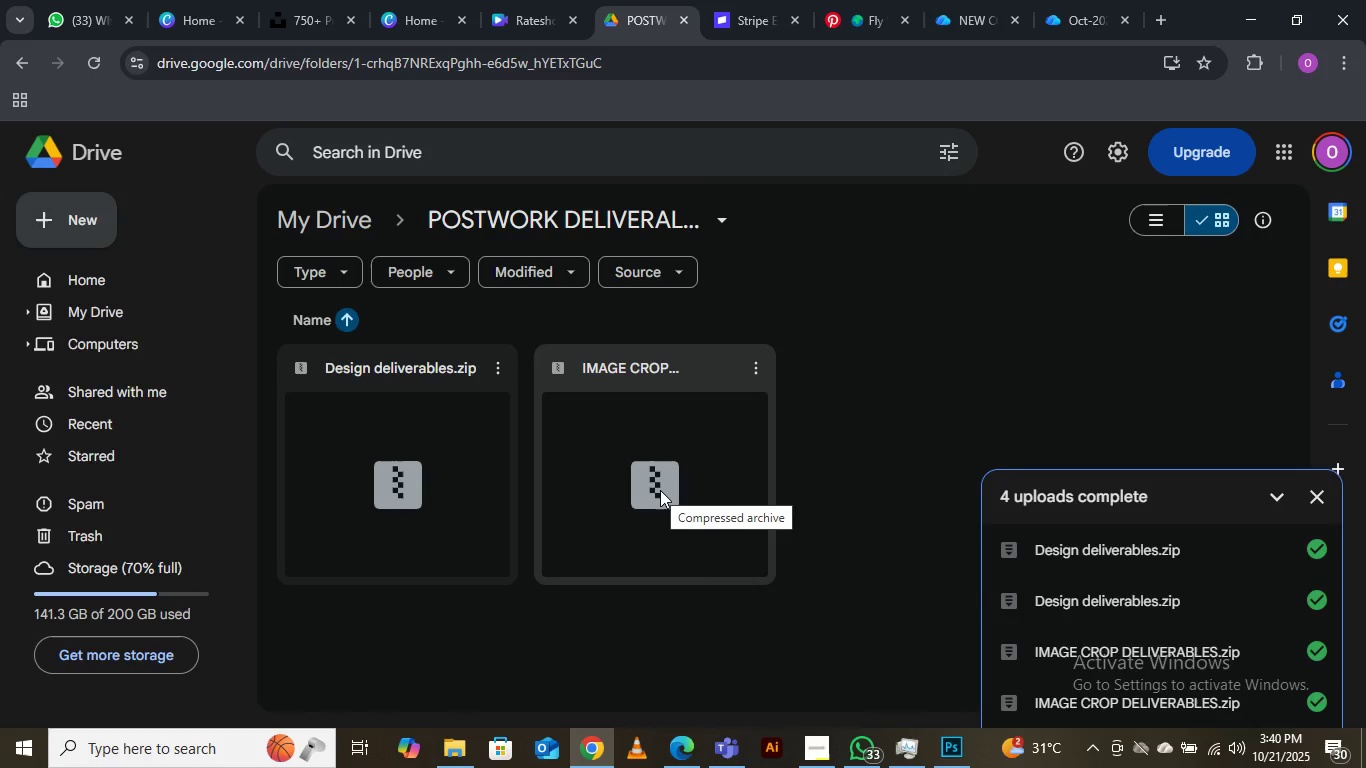 
left_click([1314, 490])
 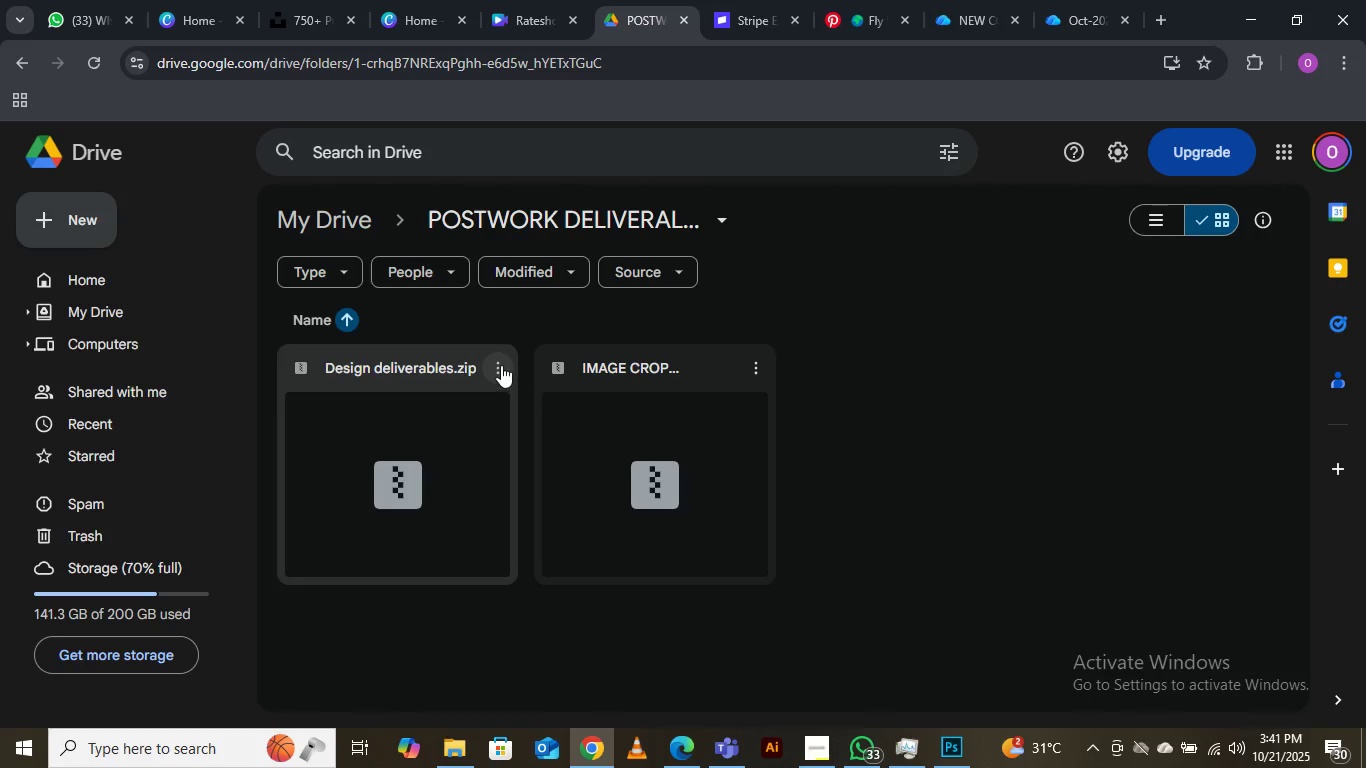 
left_click([501, 365])
 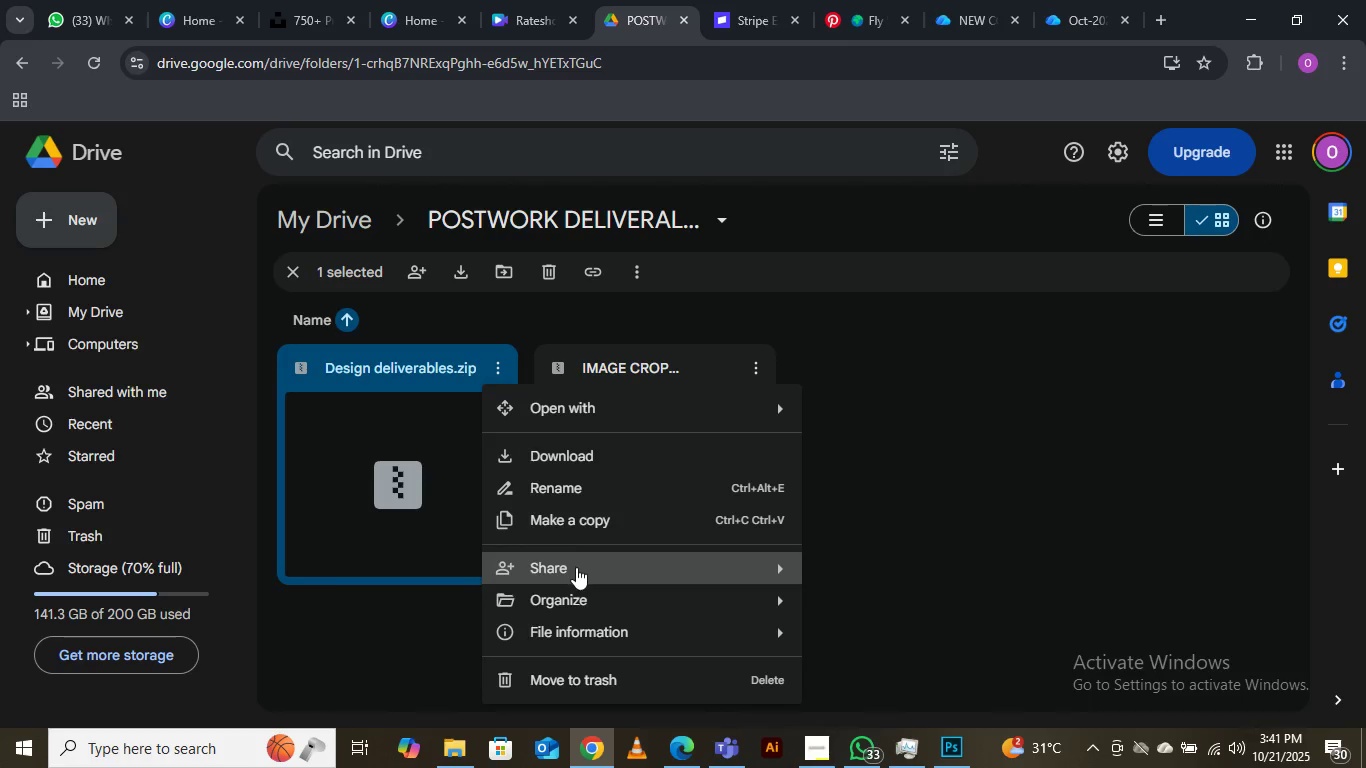 
left_click([577, 568])
 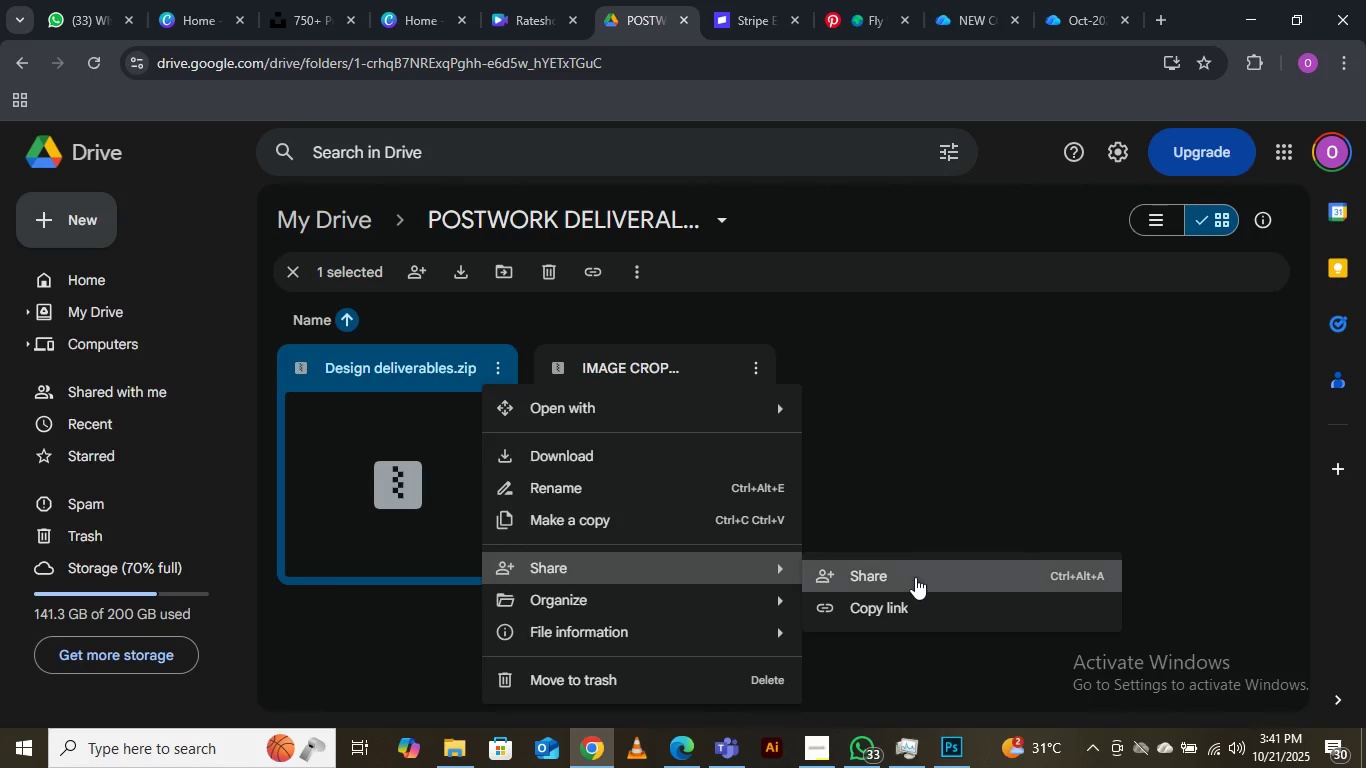 
left_click([915, 577])
 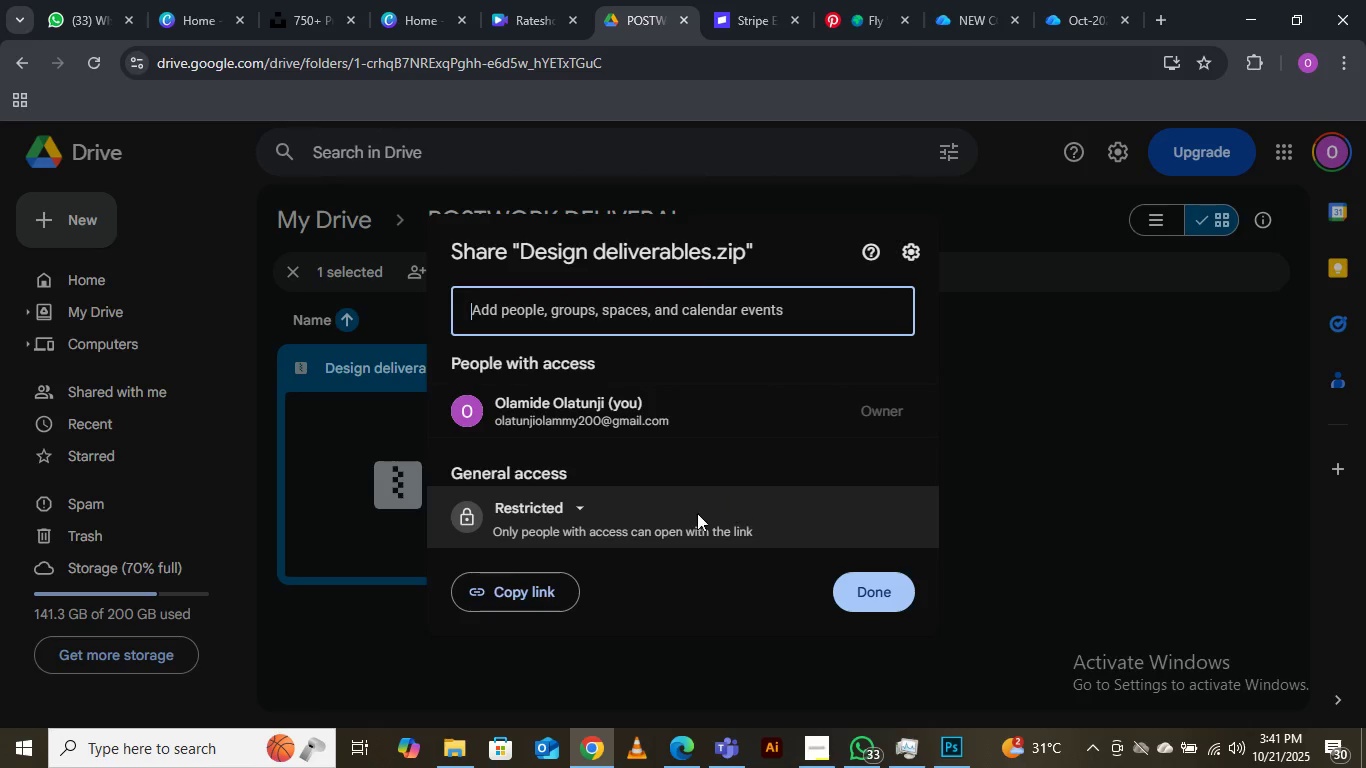 
left_click([591, 537])
 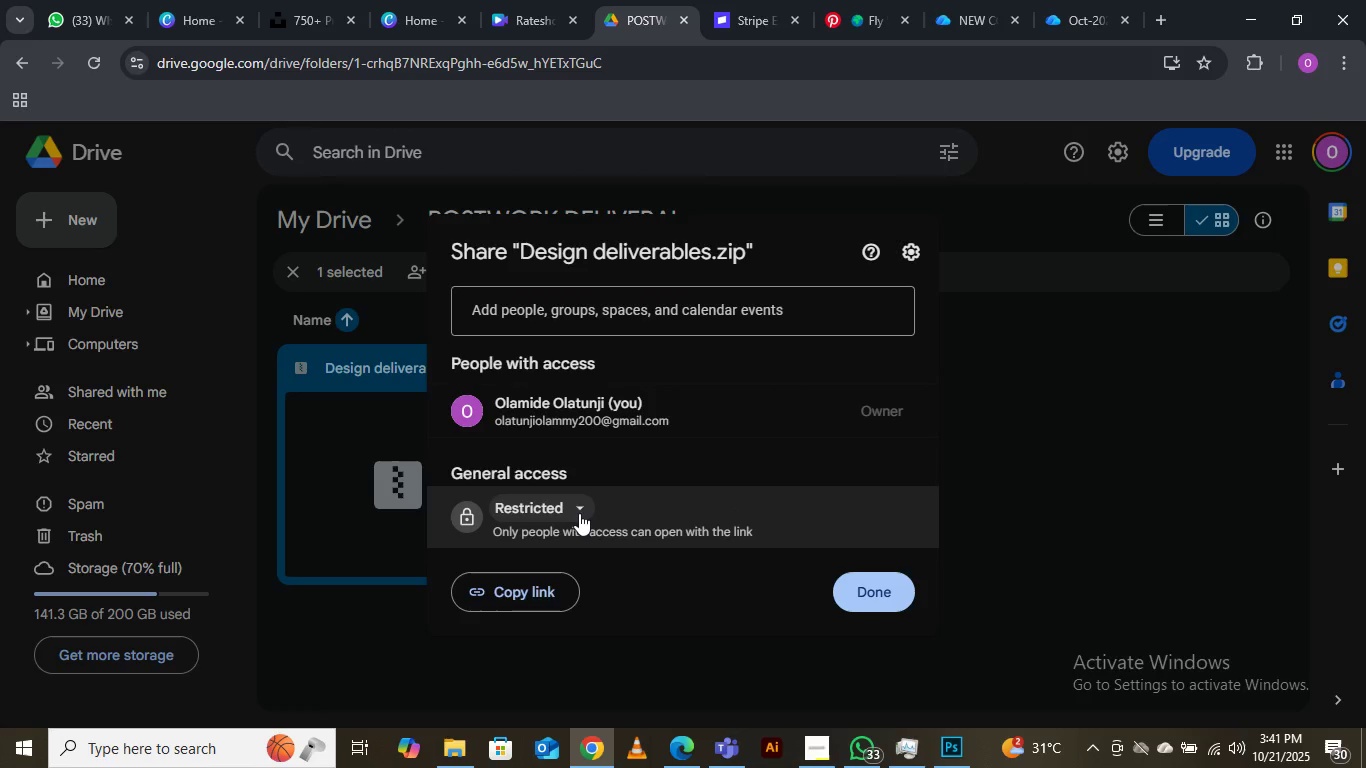 
left_click([579, 513])
 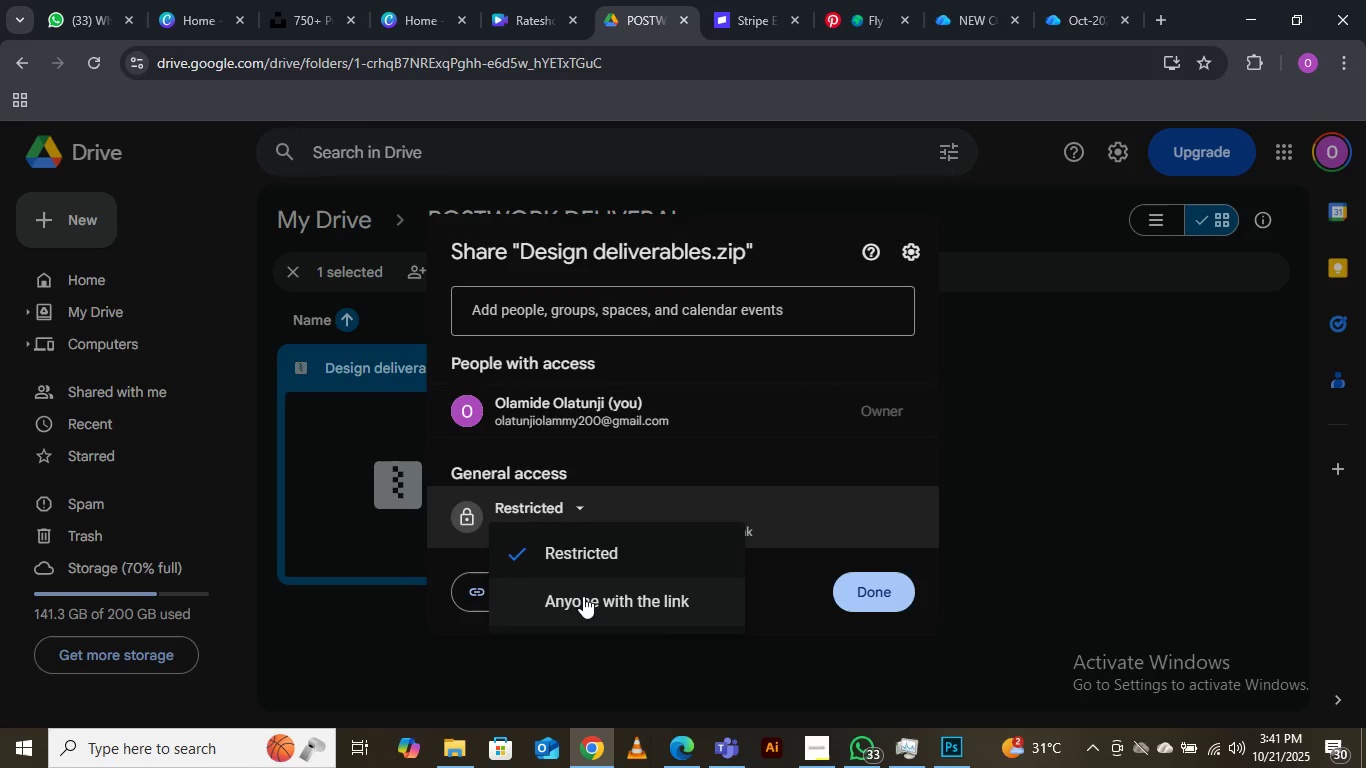 
left_click([583, 596])
 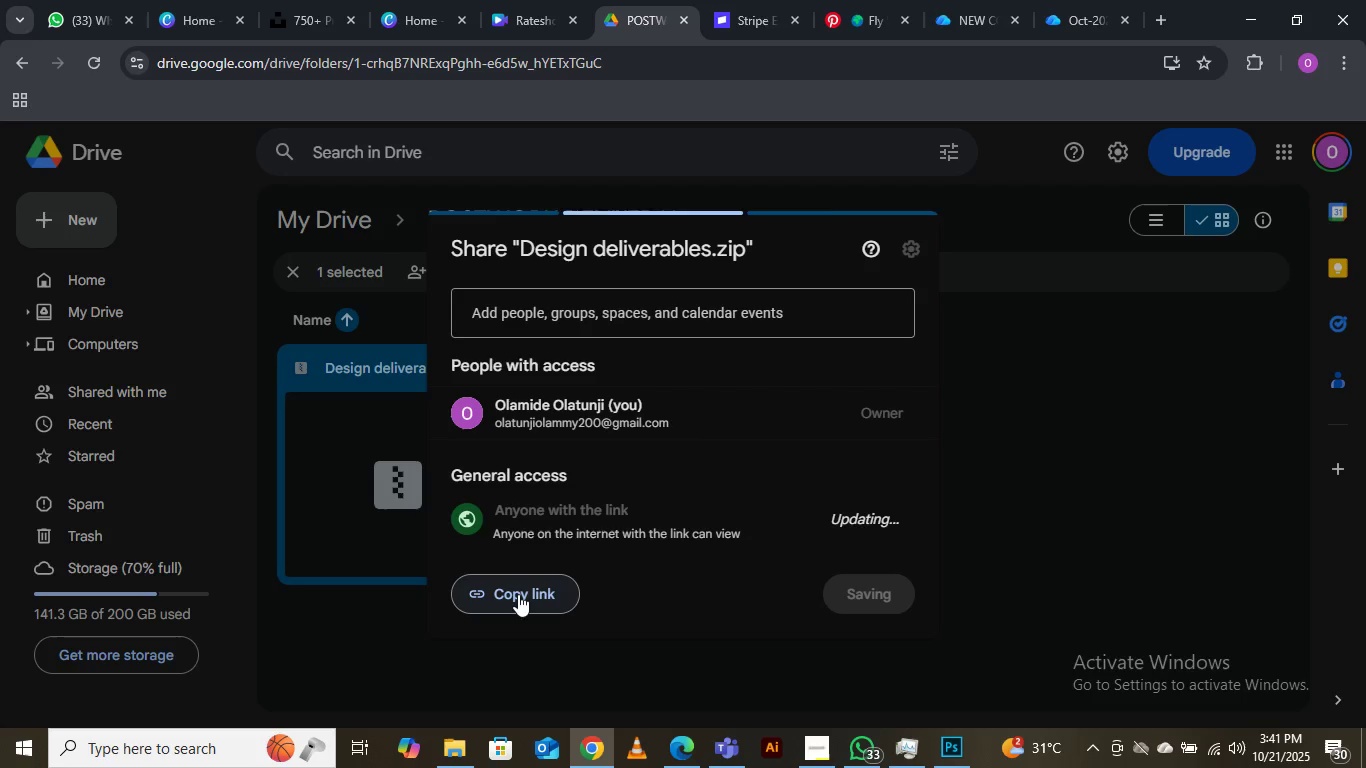 
left_click([518, 594])
 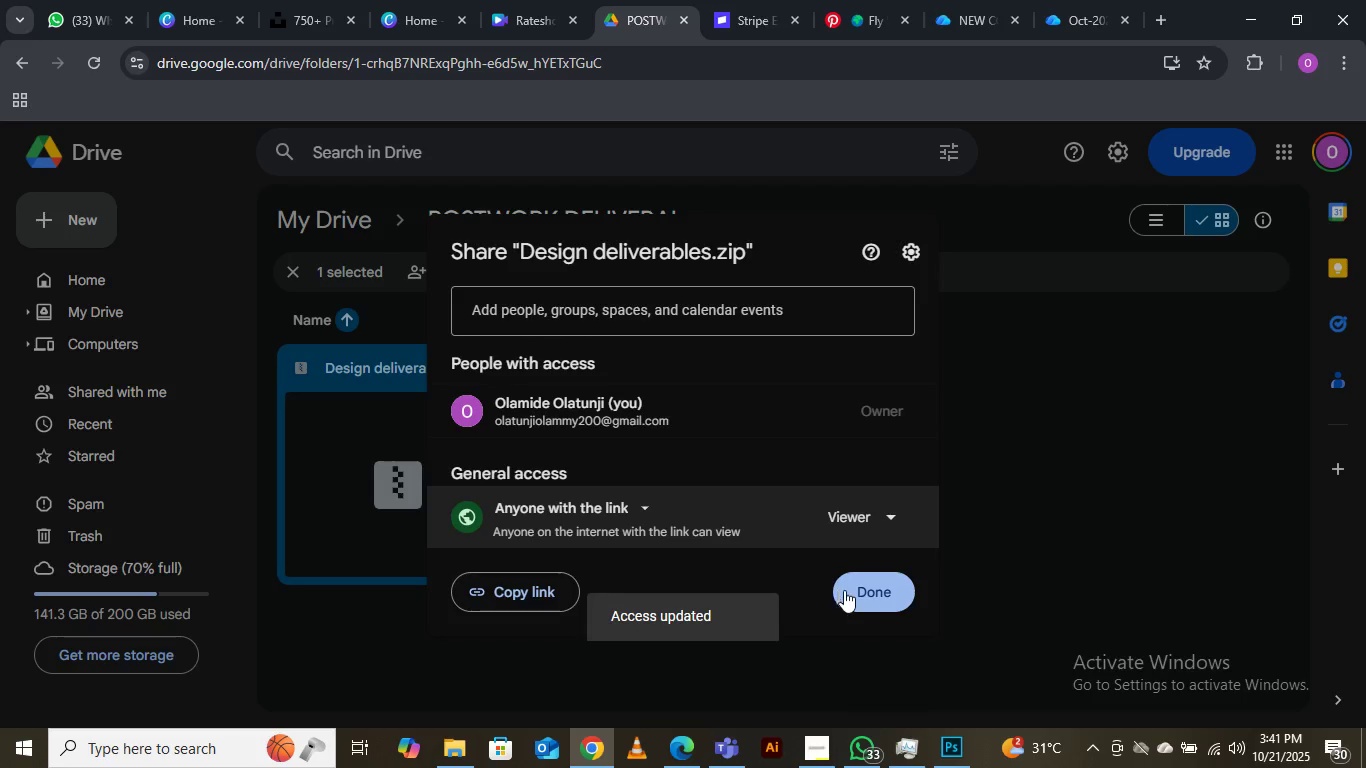 
left_click([860, 586])
 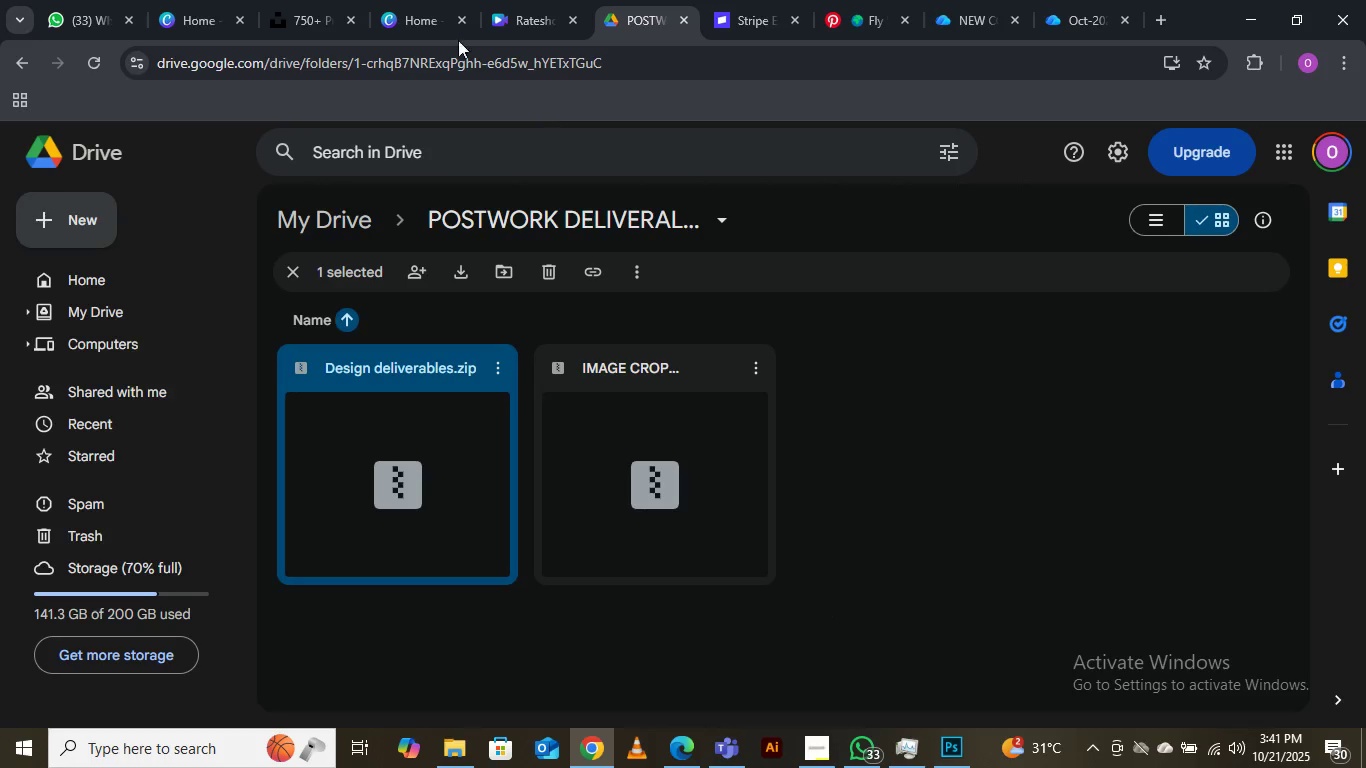 
left_click([402, 19])
 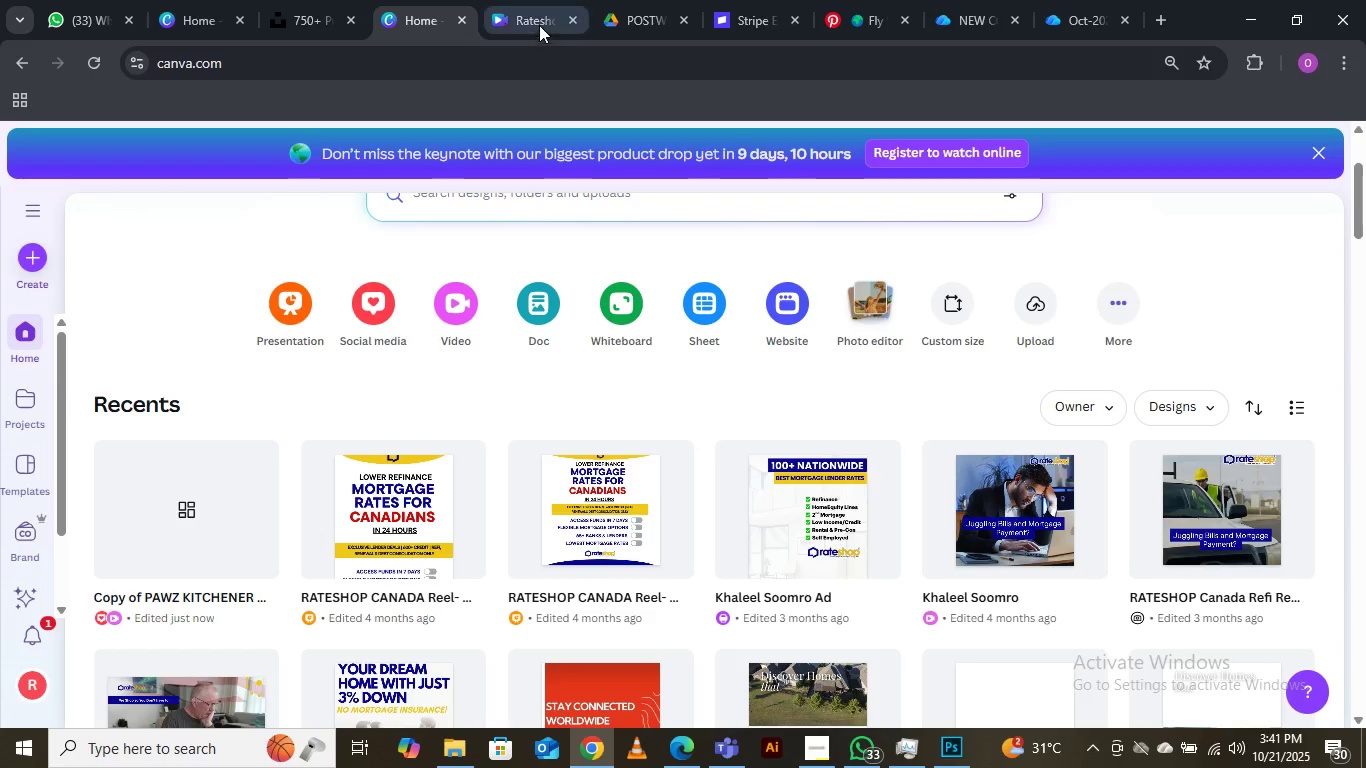 
mouse_move([561, 27])
 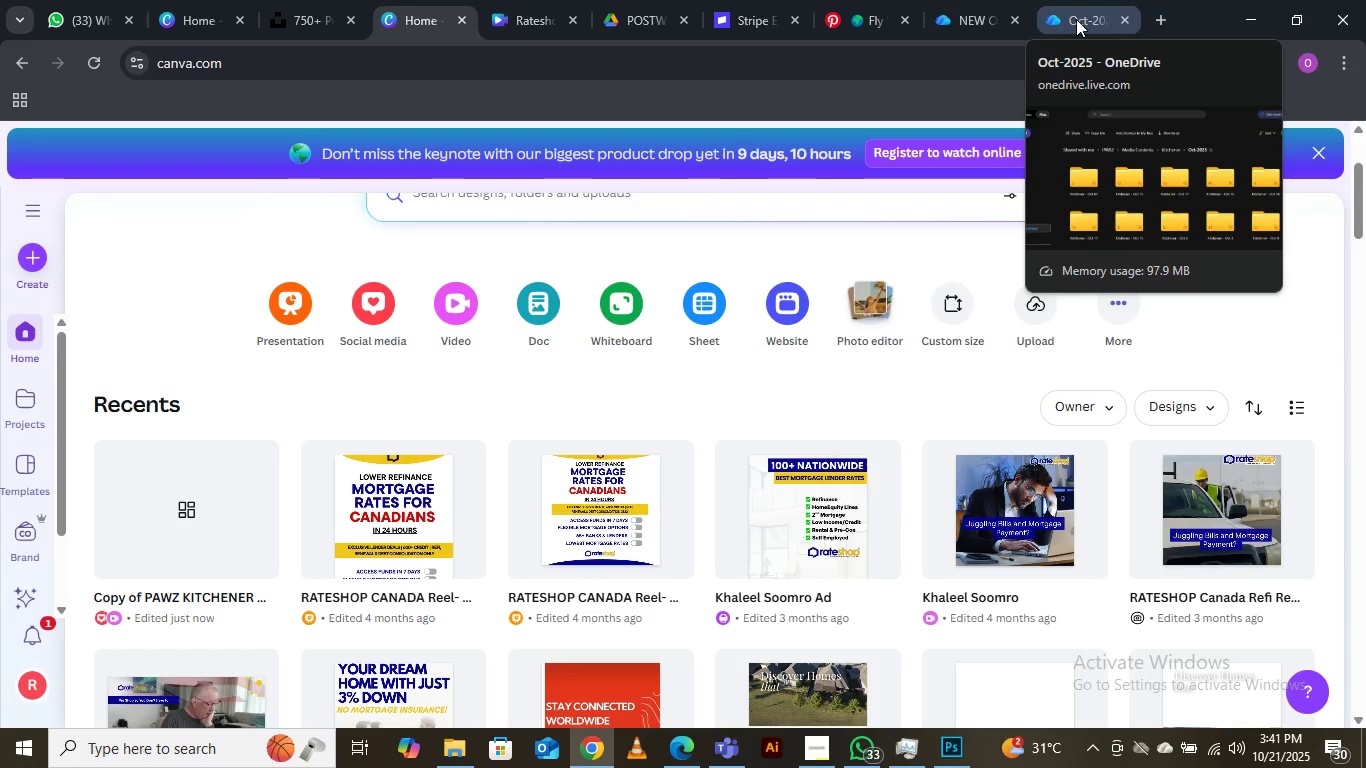 
left_click([1076, 19])
 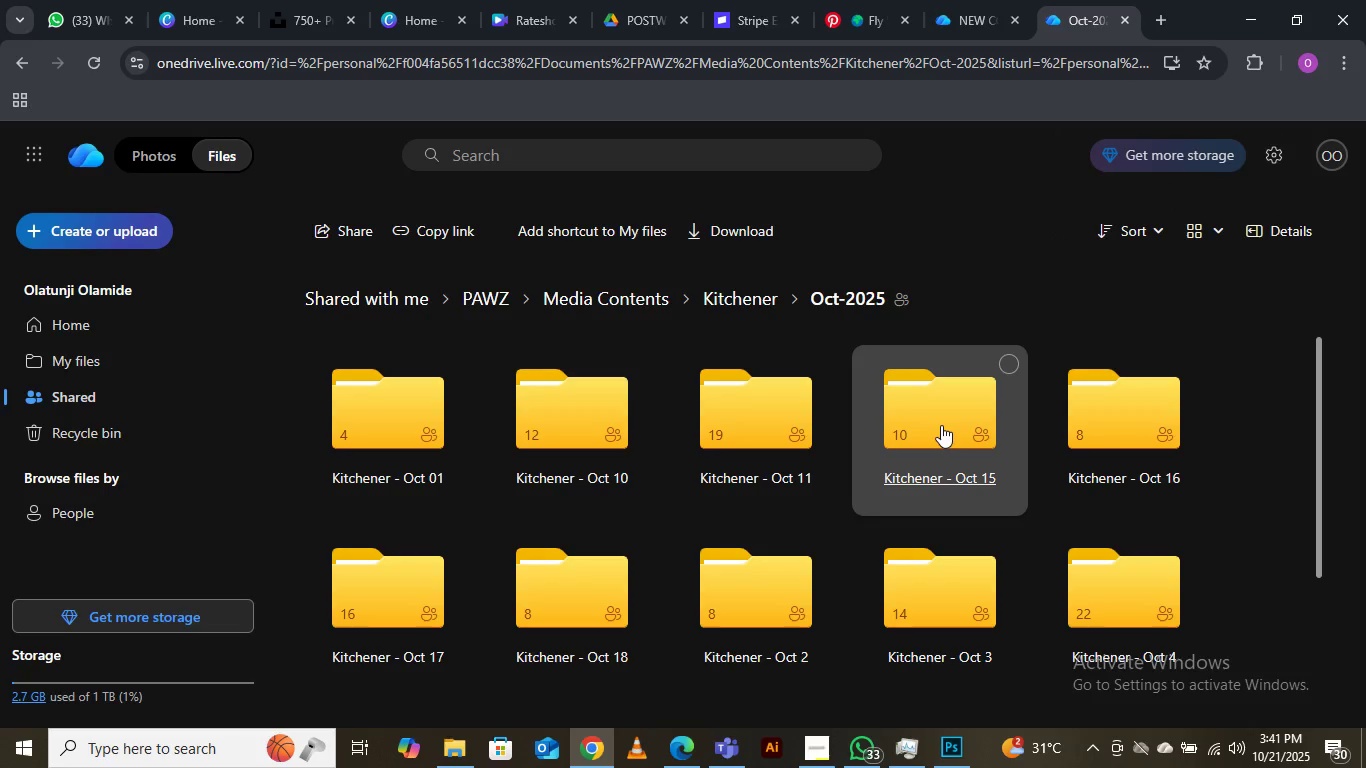 
wait(5.14)
 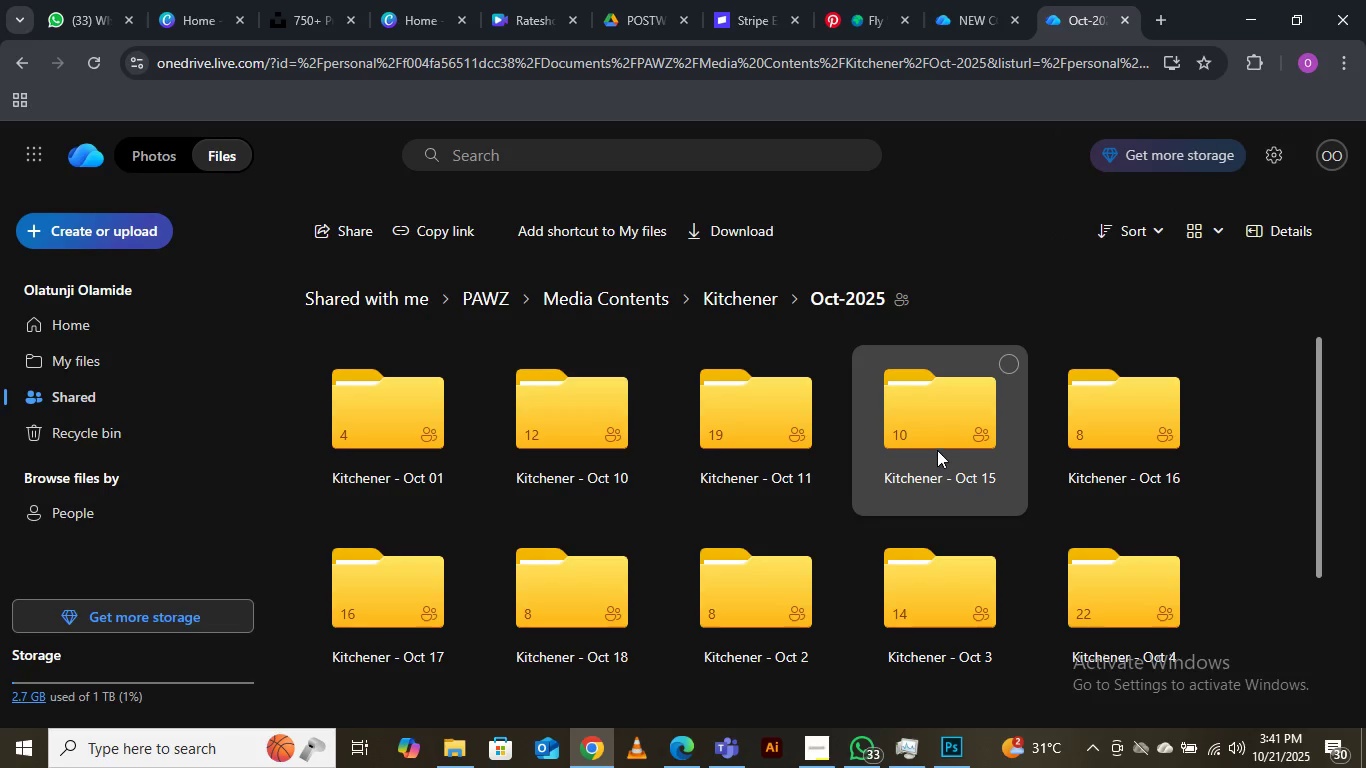 
double_click([1101, 417])
 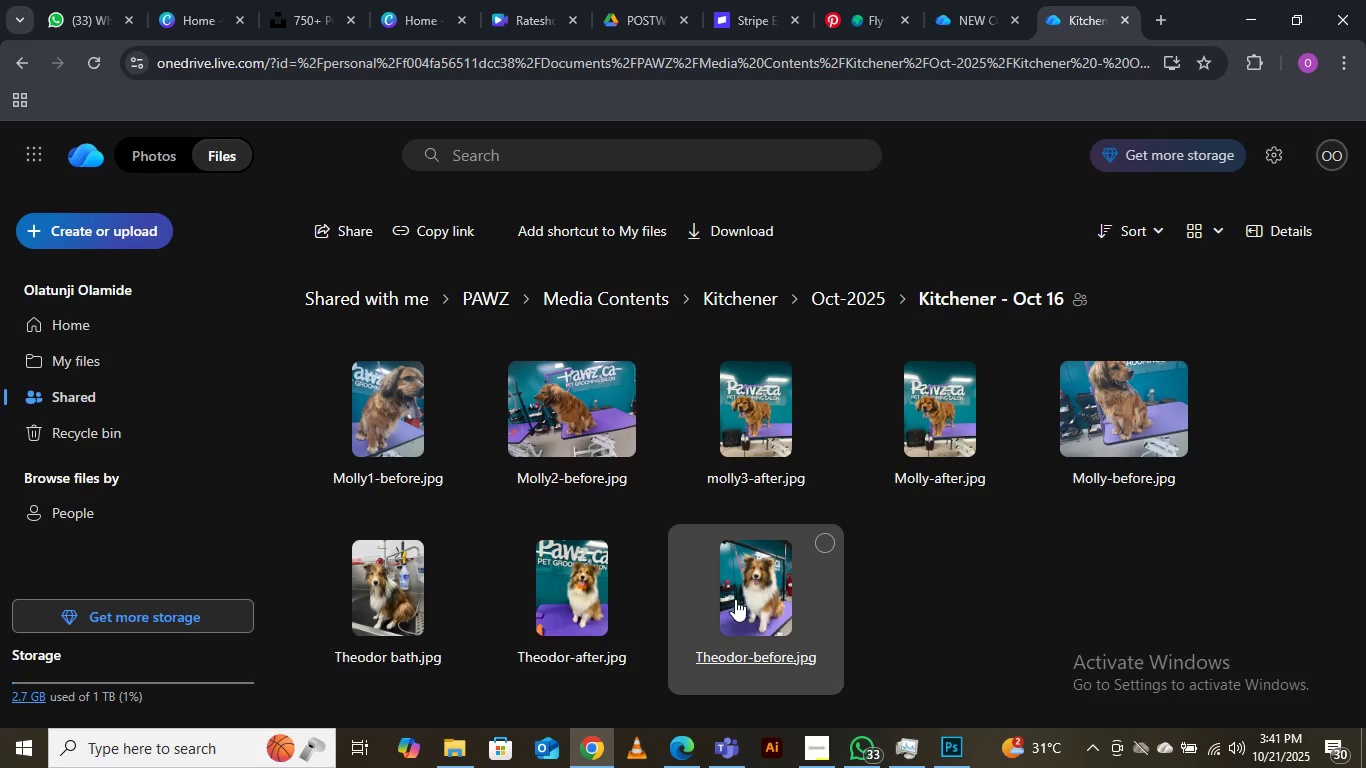 
wait(19.91)
 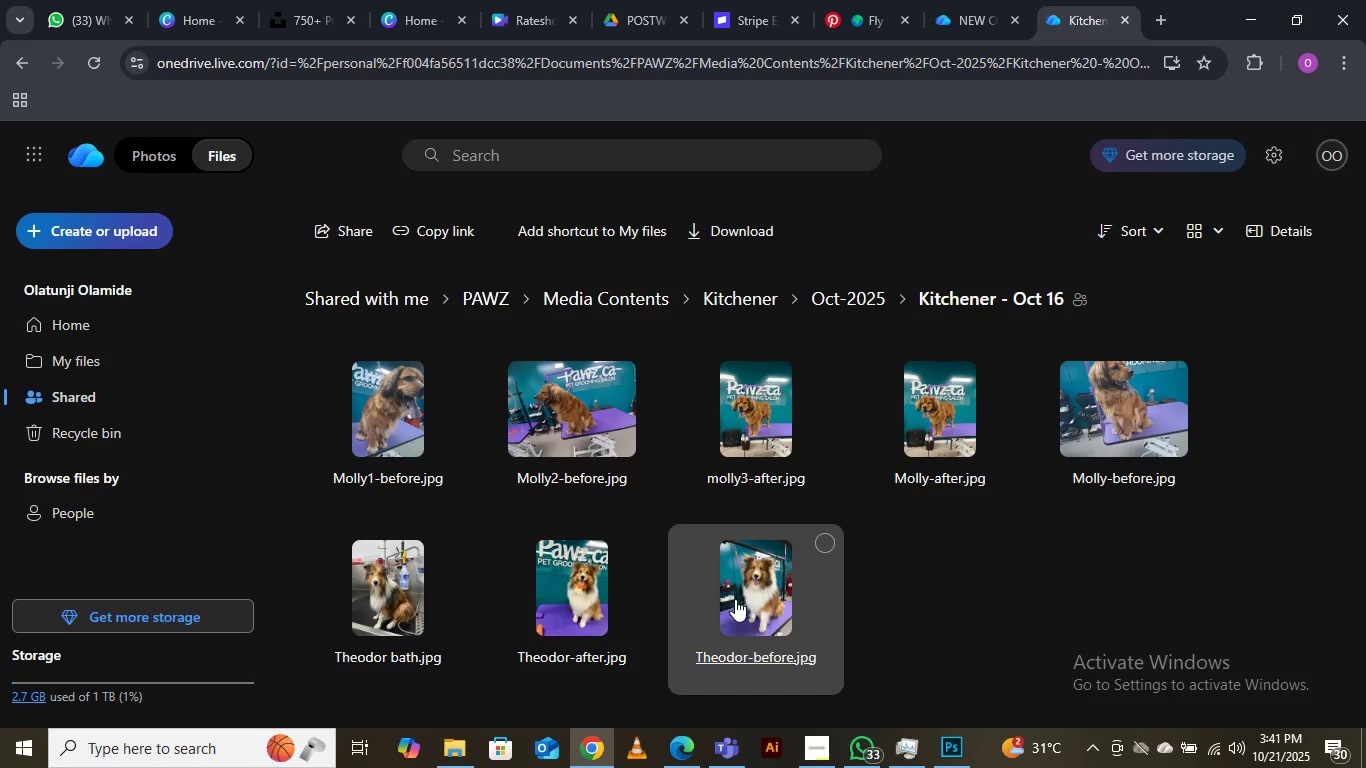 
left_click([853, 302])
 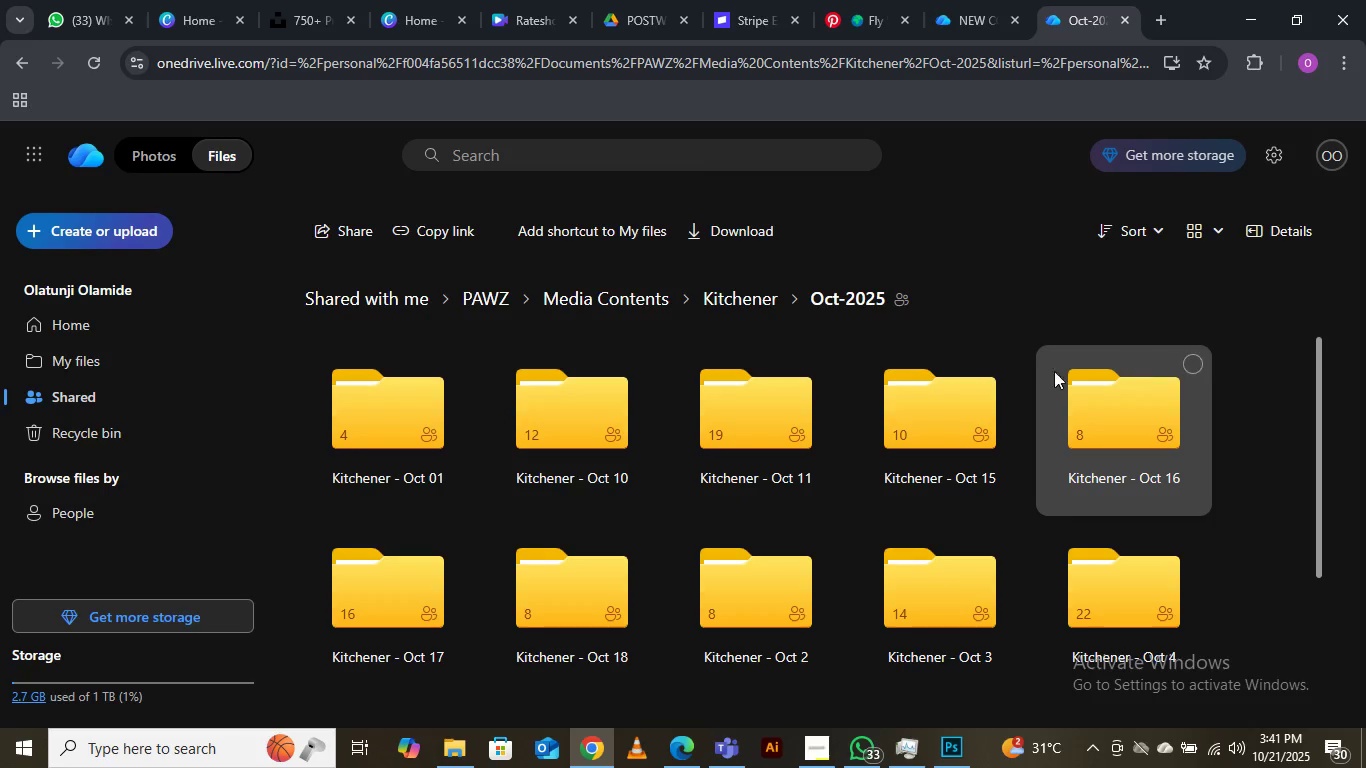 
double_click([912, 401])
 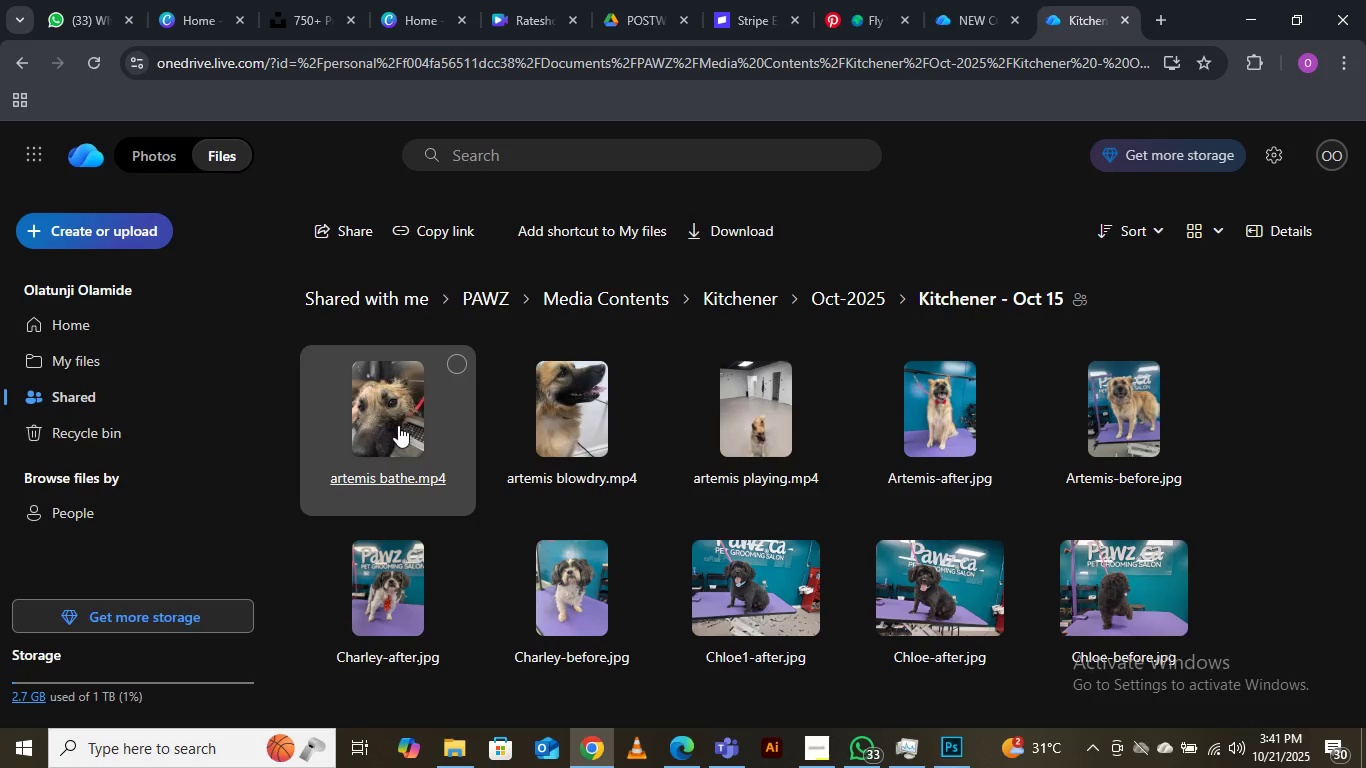 
left_click([450, 362])
 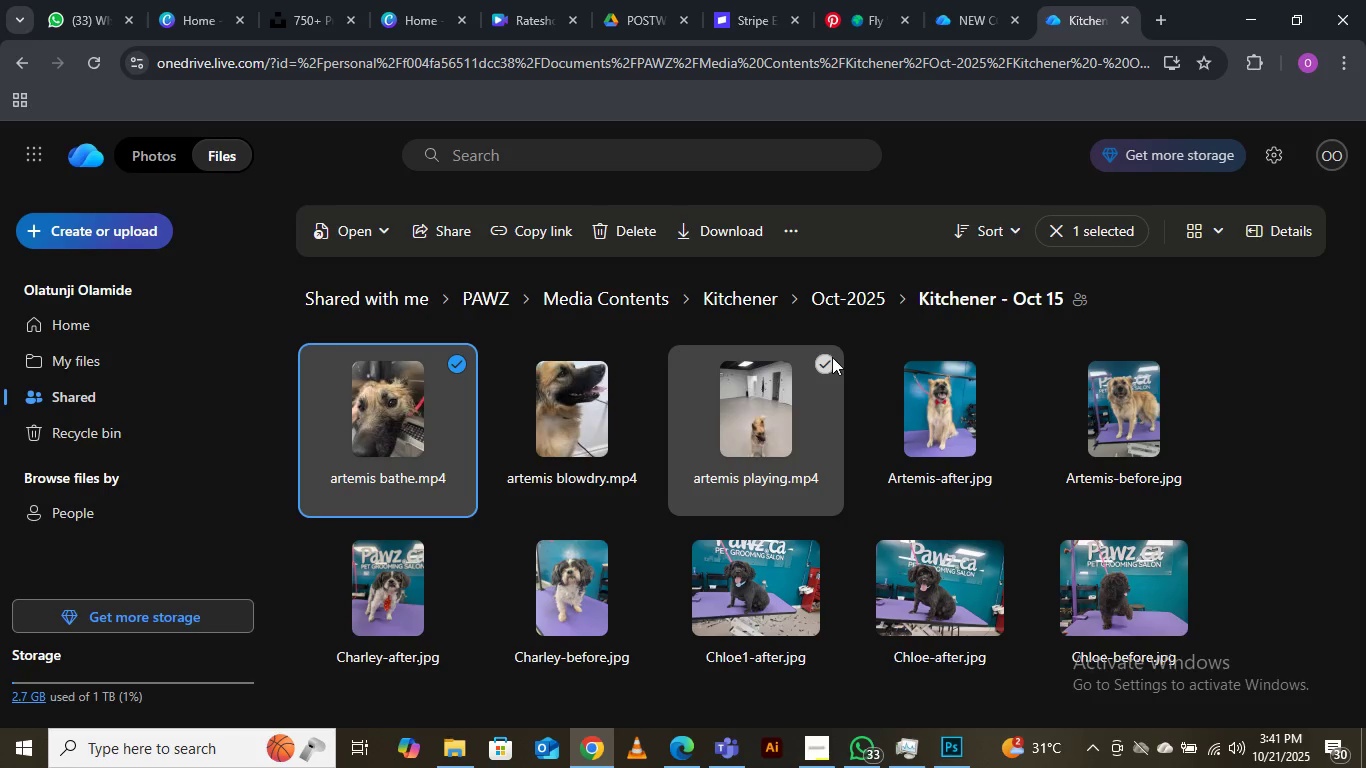 
left_click([827, 364])
 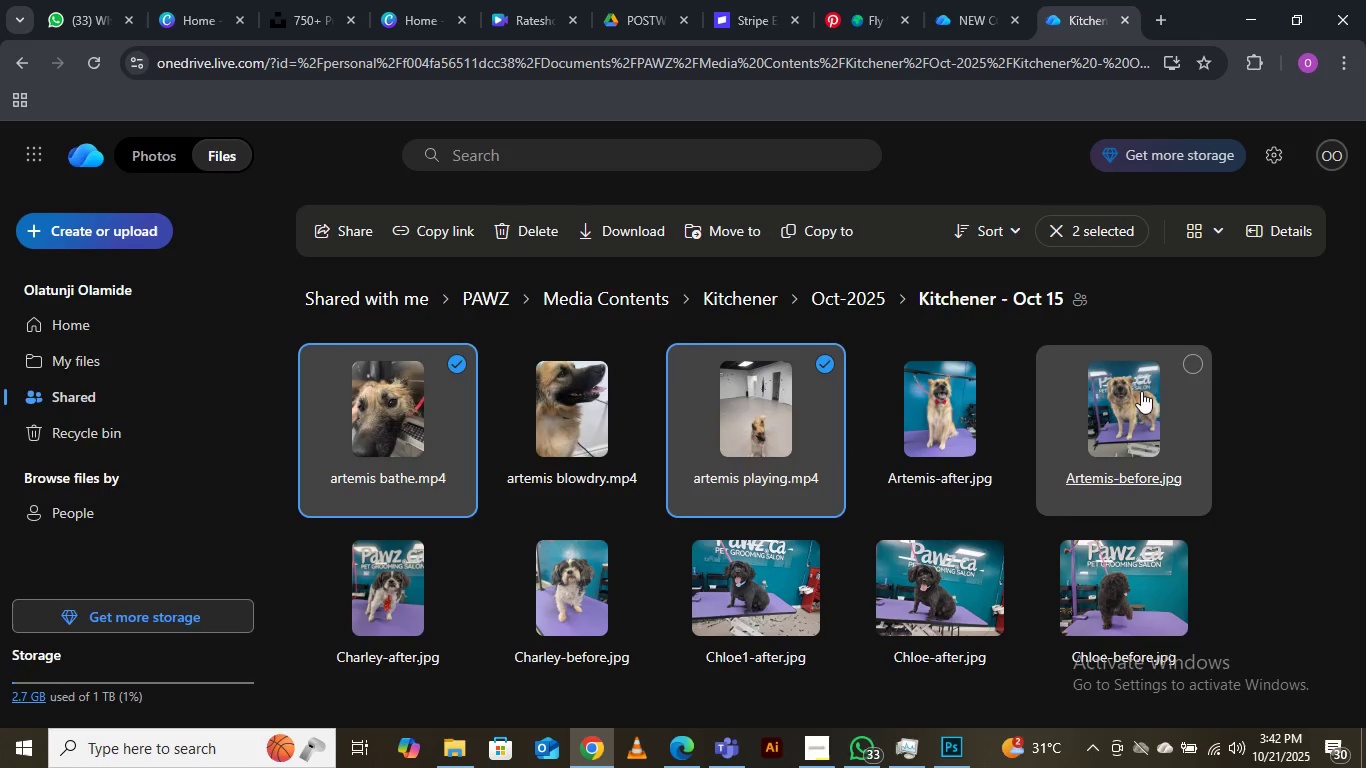 
left_click([1189, 364])
 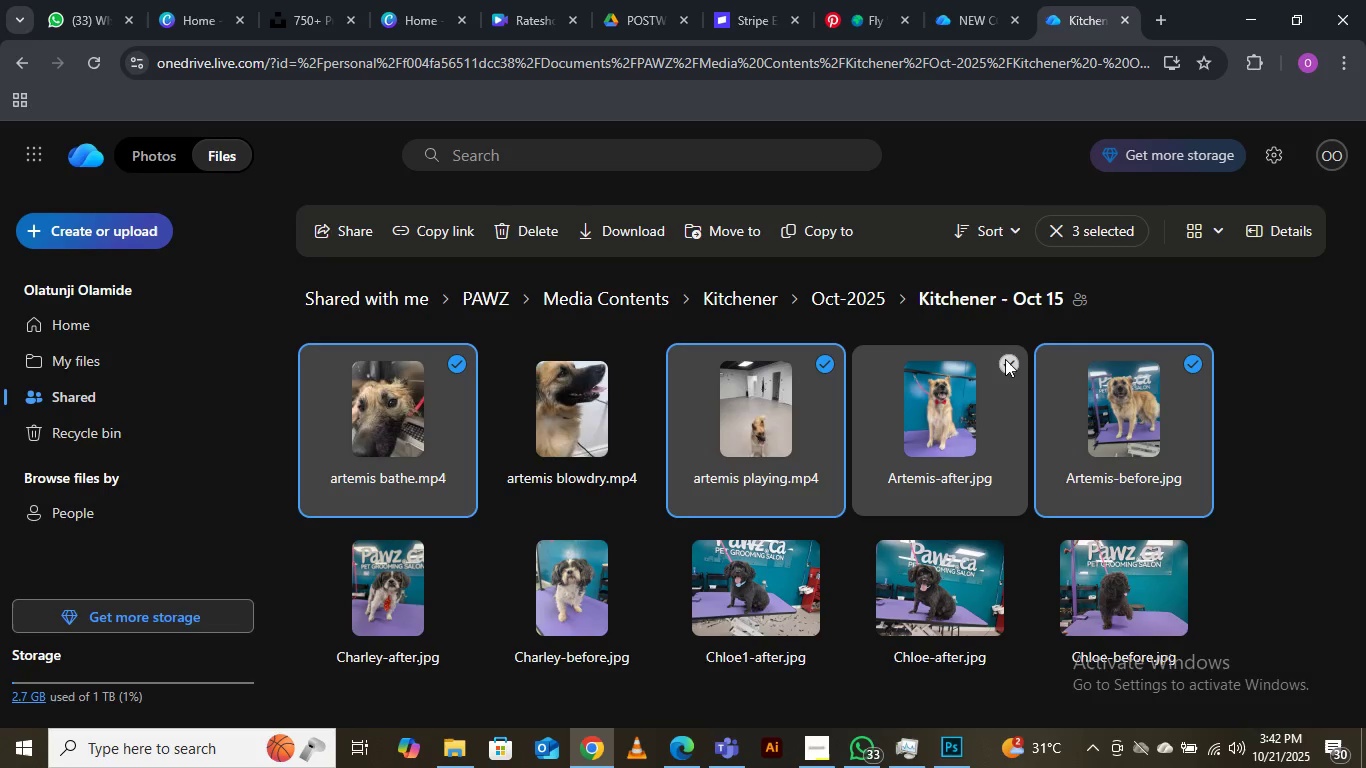 
left_click([1005, 359])
 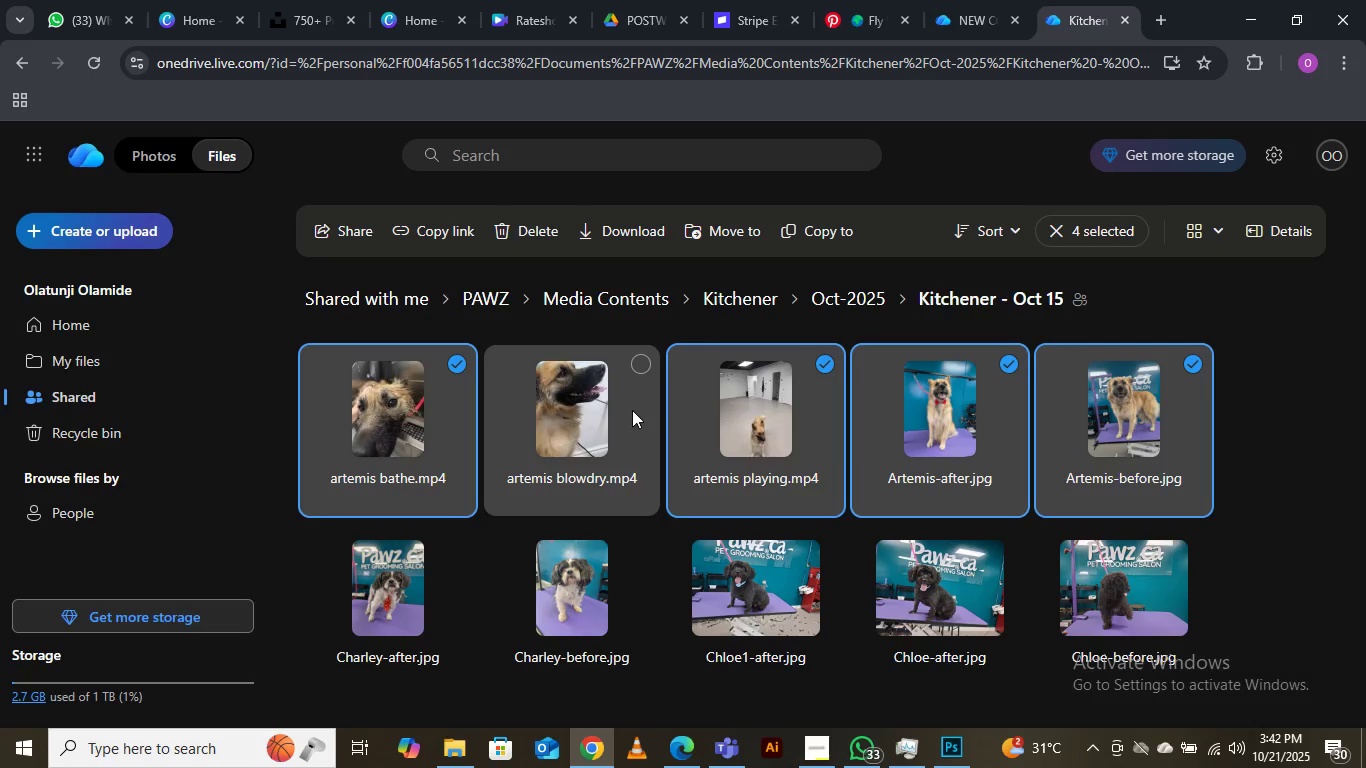 
wait(6.56)
 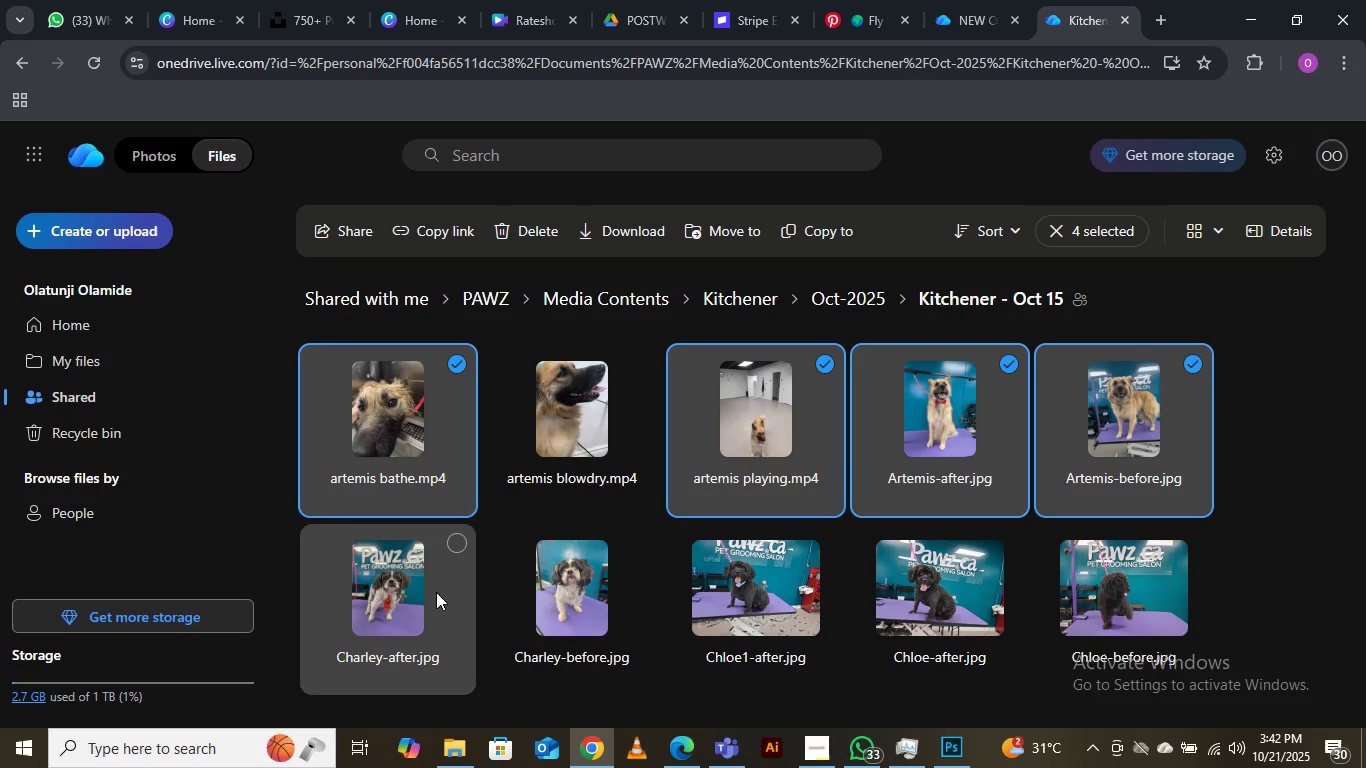 
left_click([642, 361])
 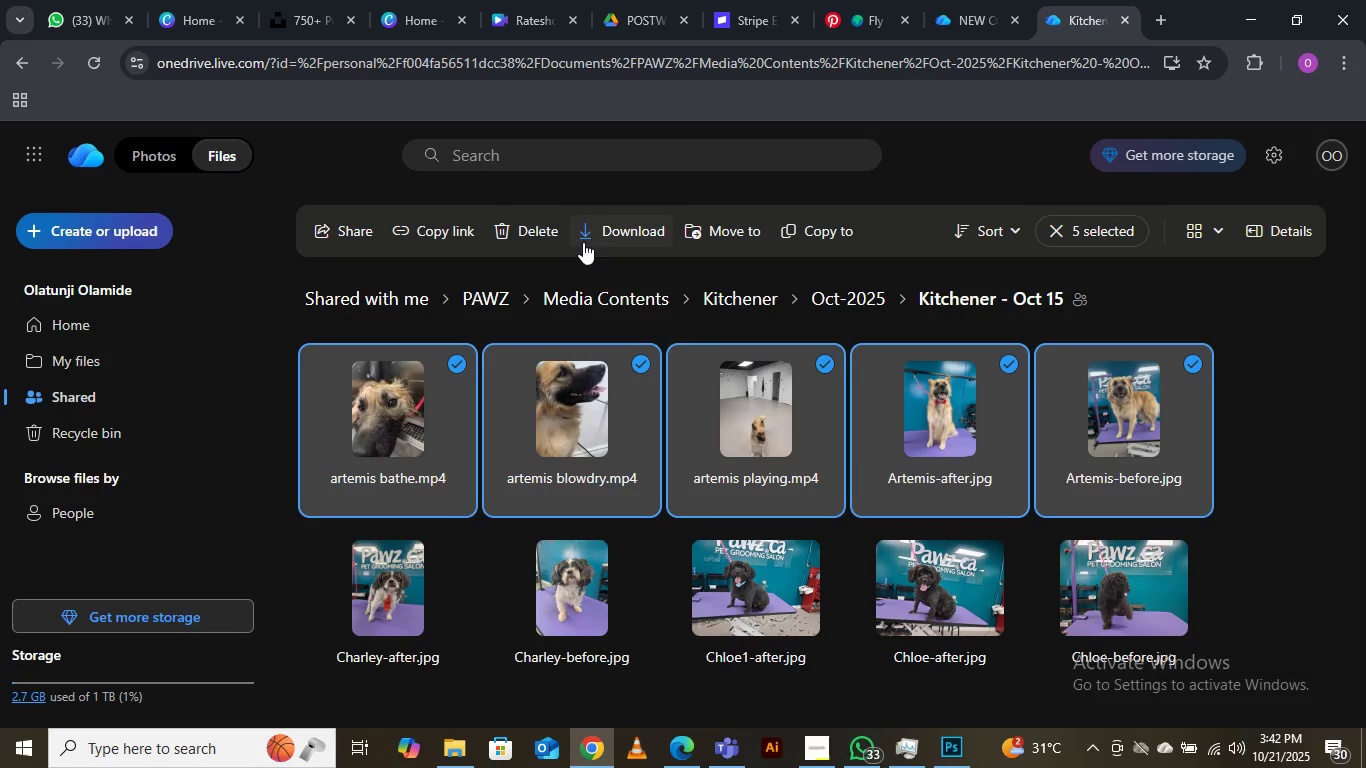 
left_click([627, 234])
 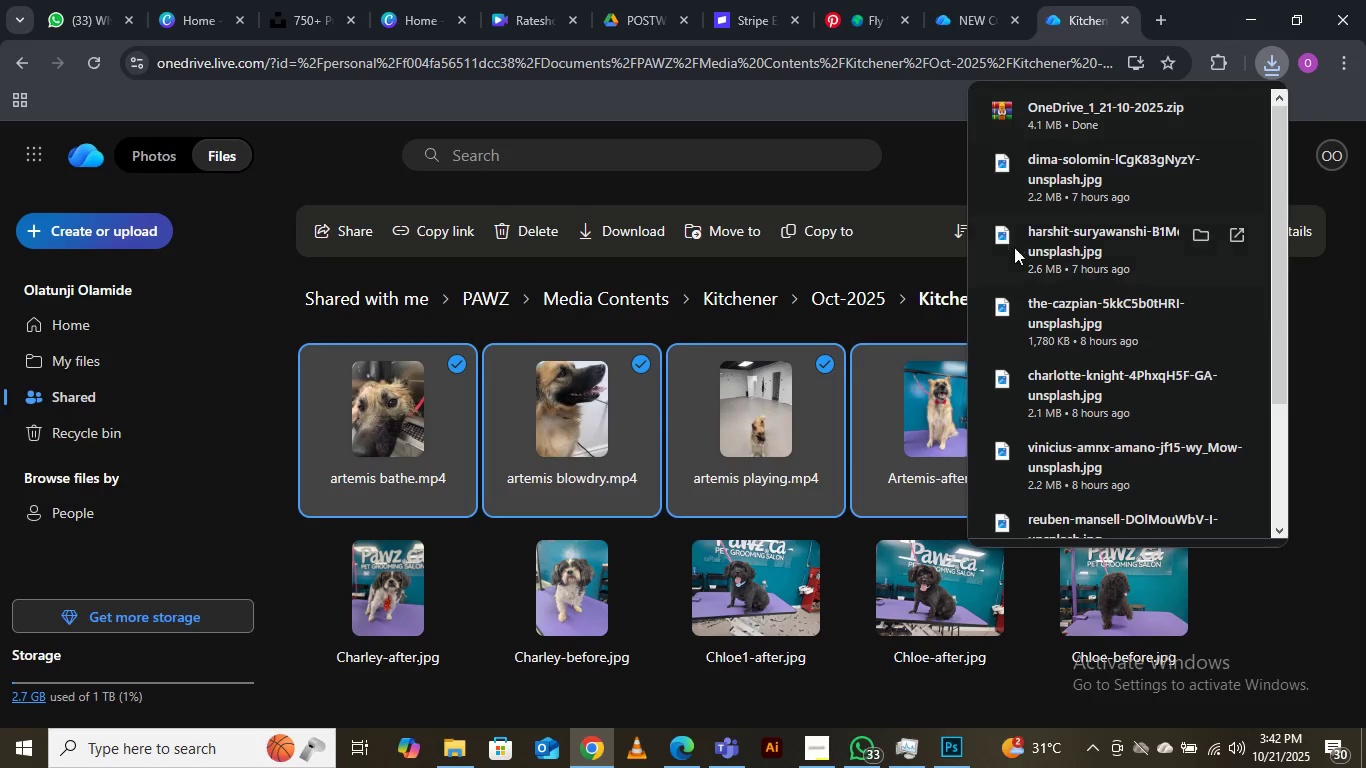 
wait(7.74)
 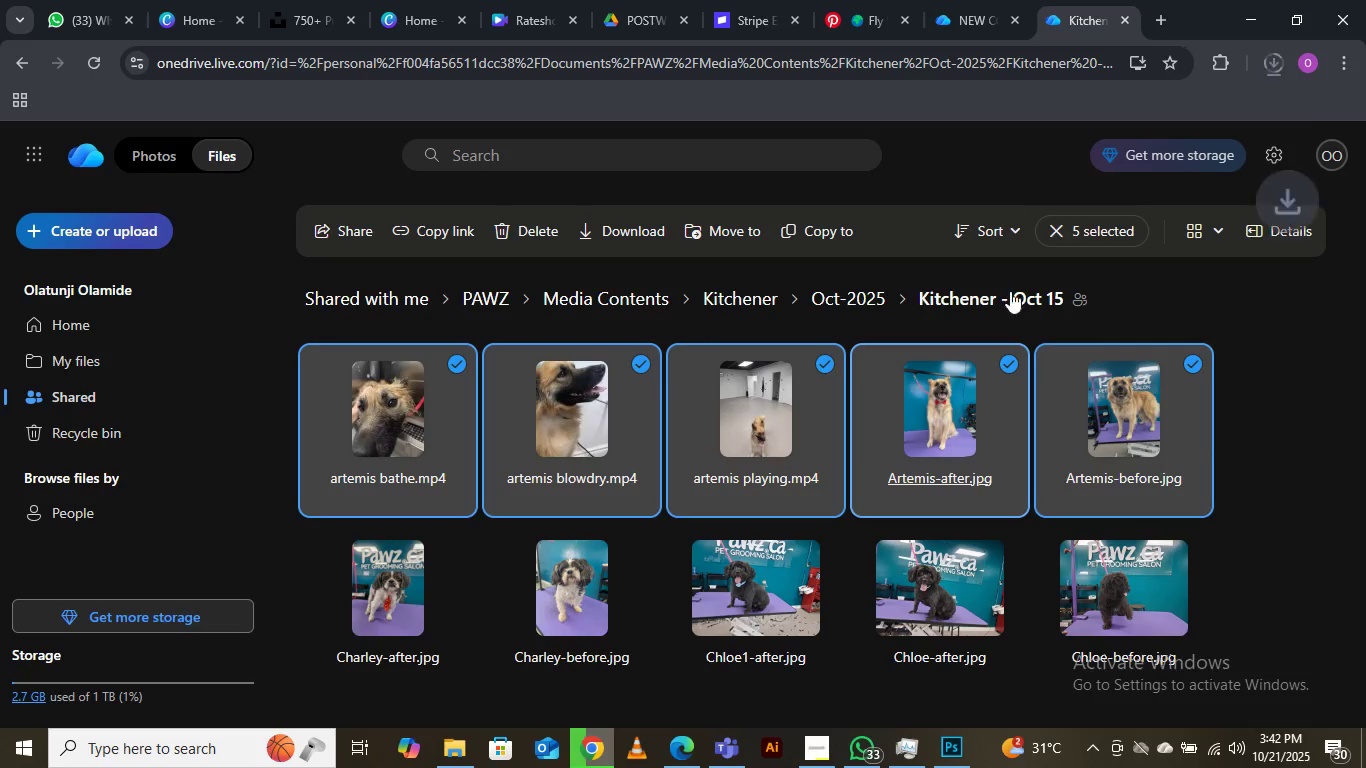 
left_click([270, 404])
 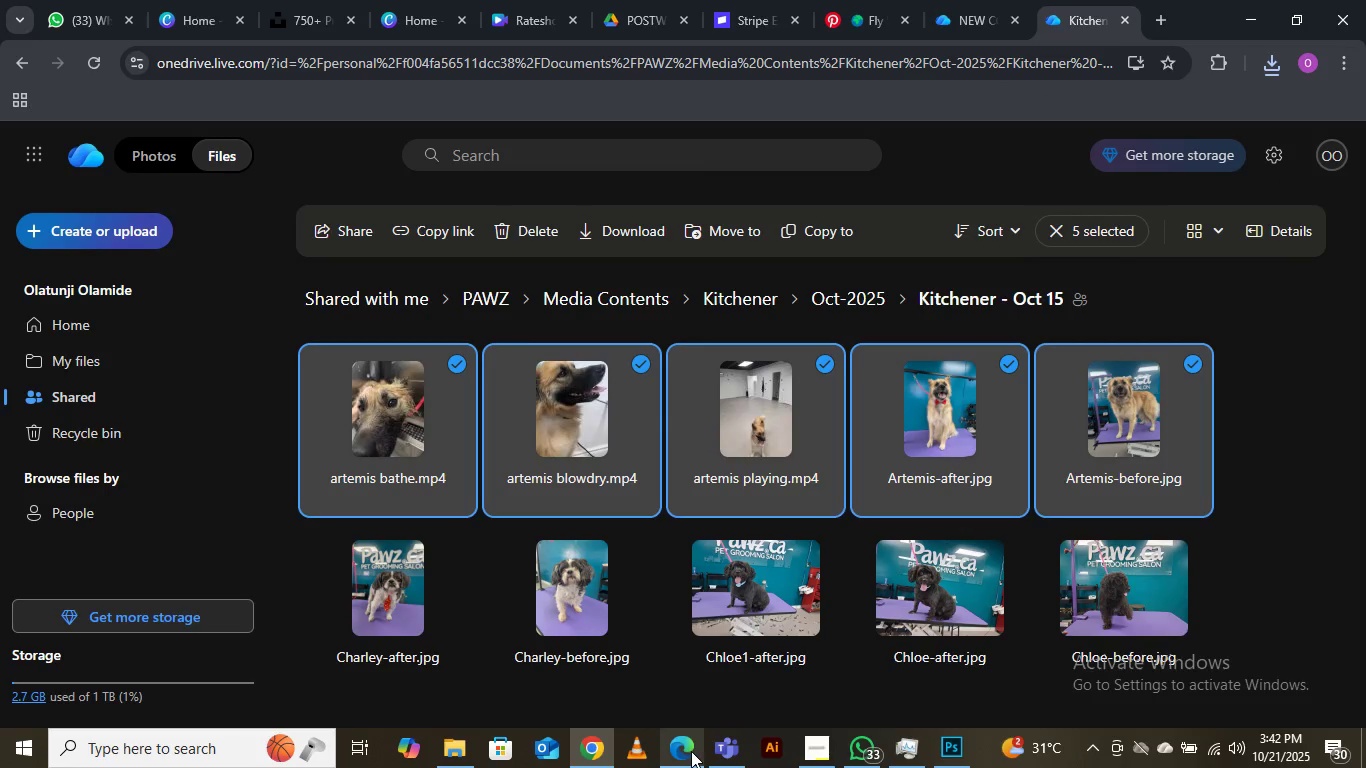 
left_click([676, 752])
 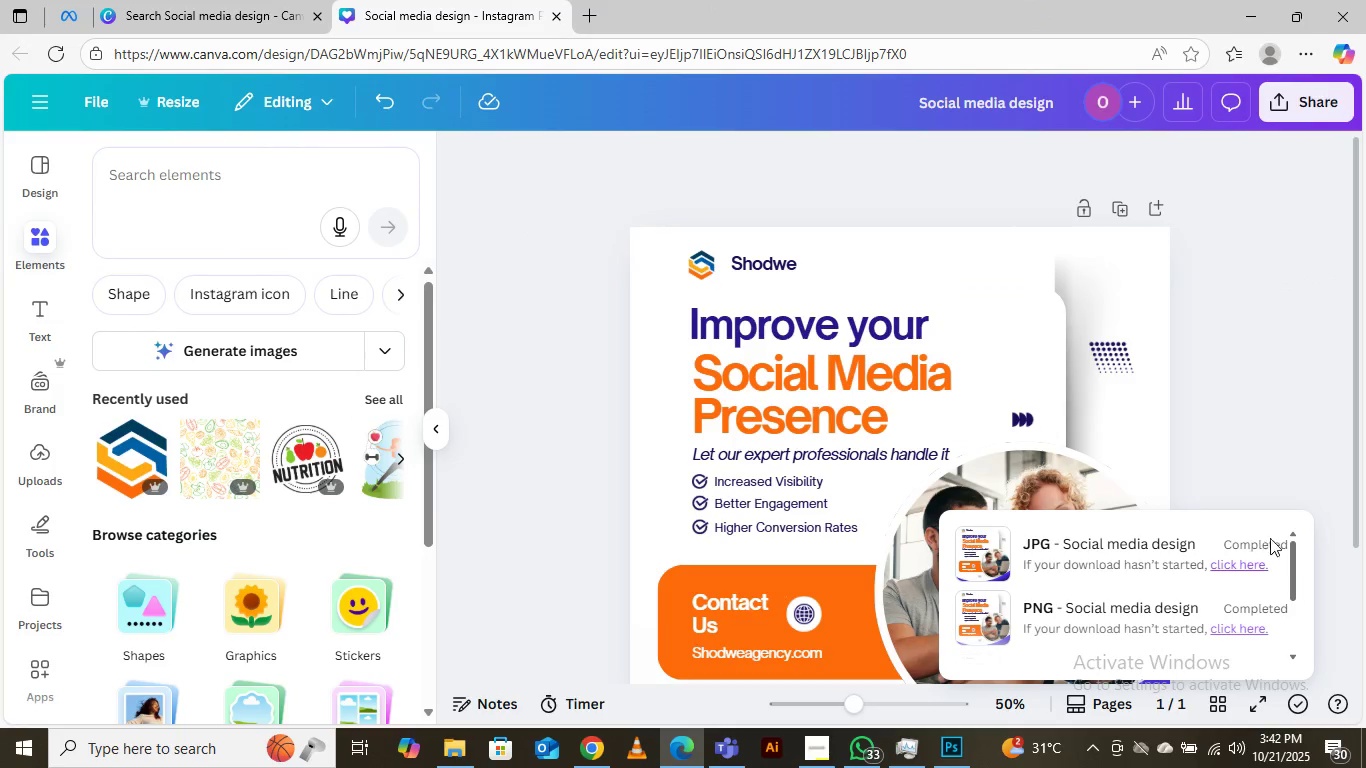 
left_click([1274, 448])
 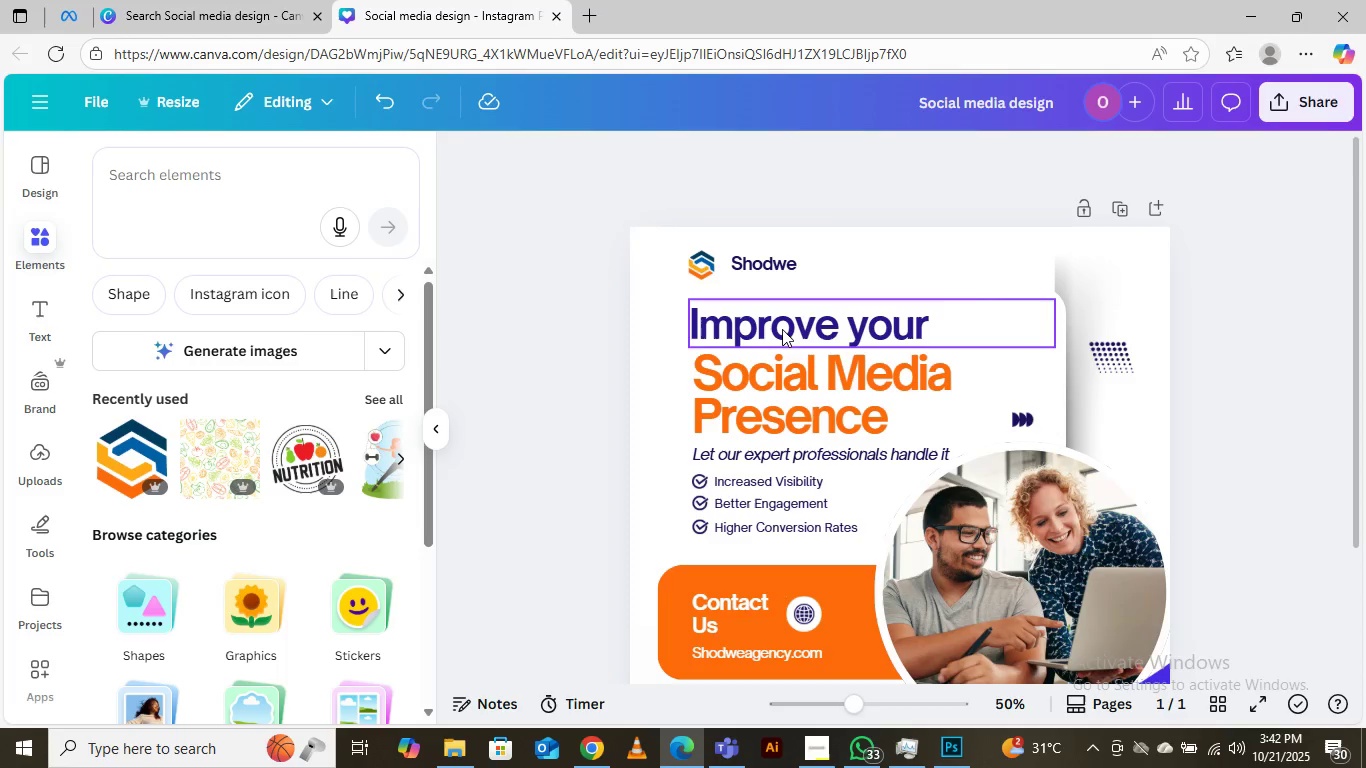 
left_click([782, 329])
 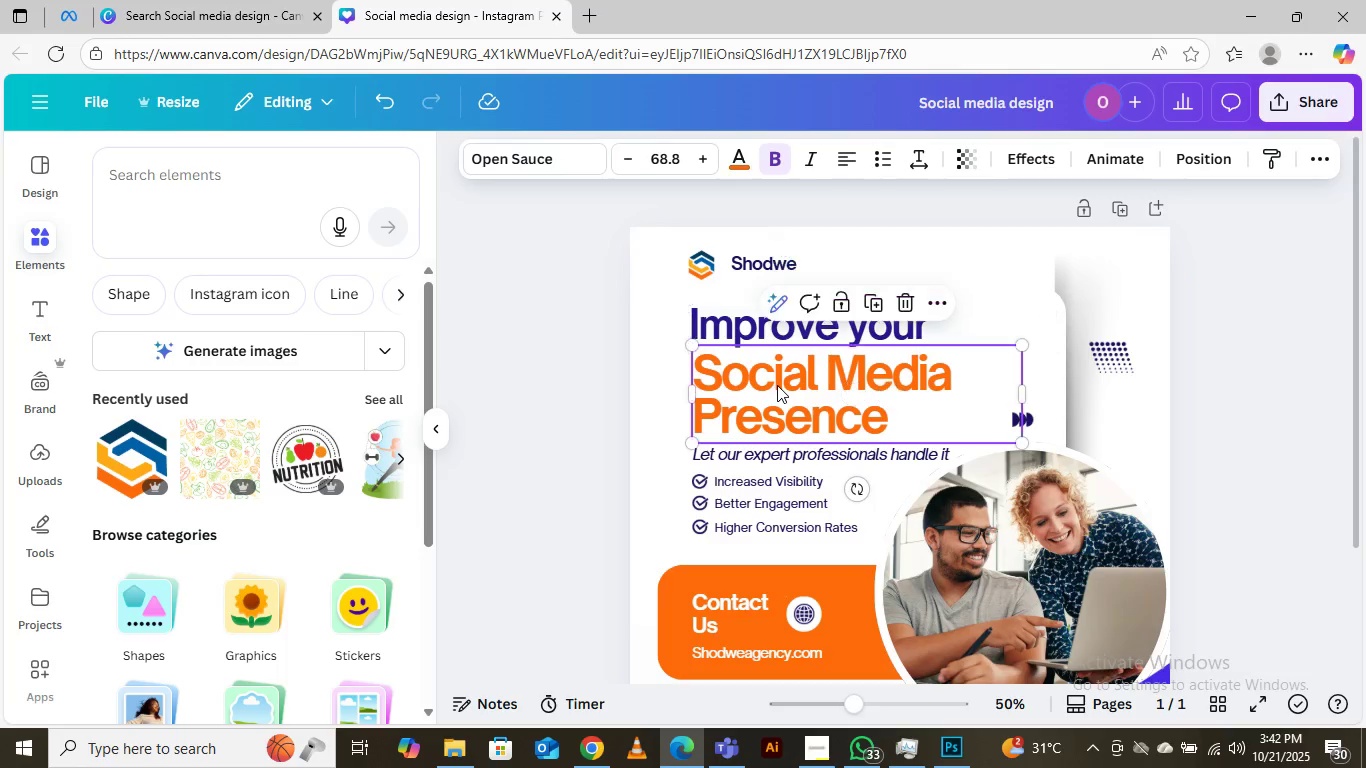 
left_click([777, 385])
 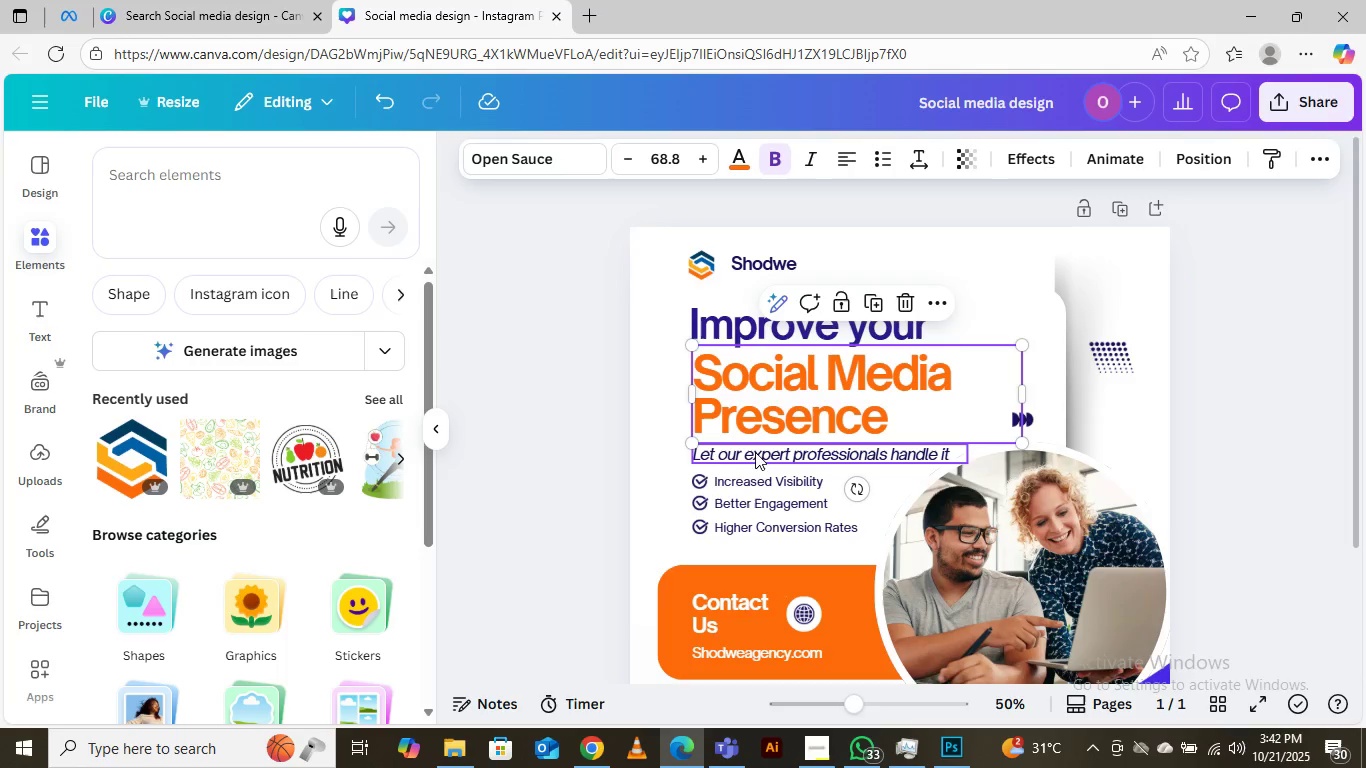 
left_click([756, 457])
 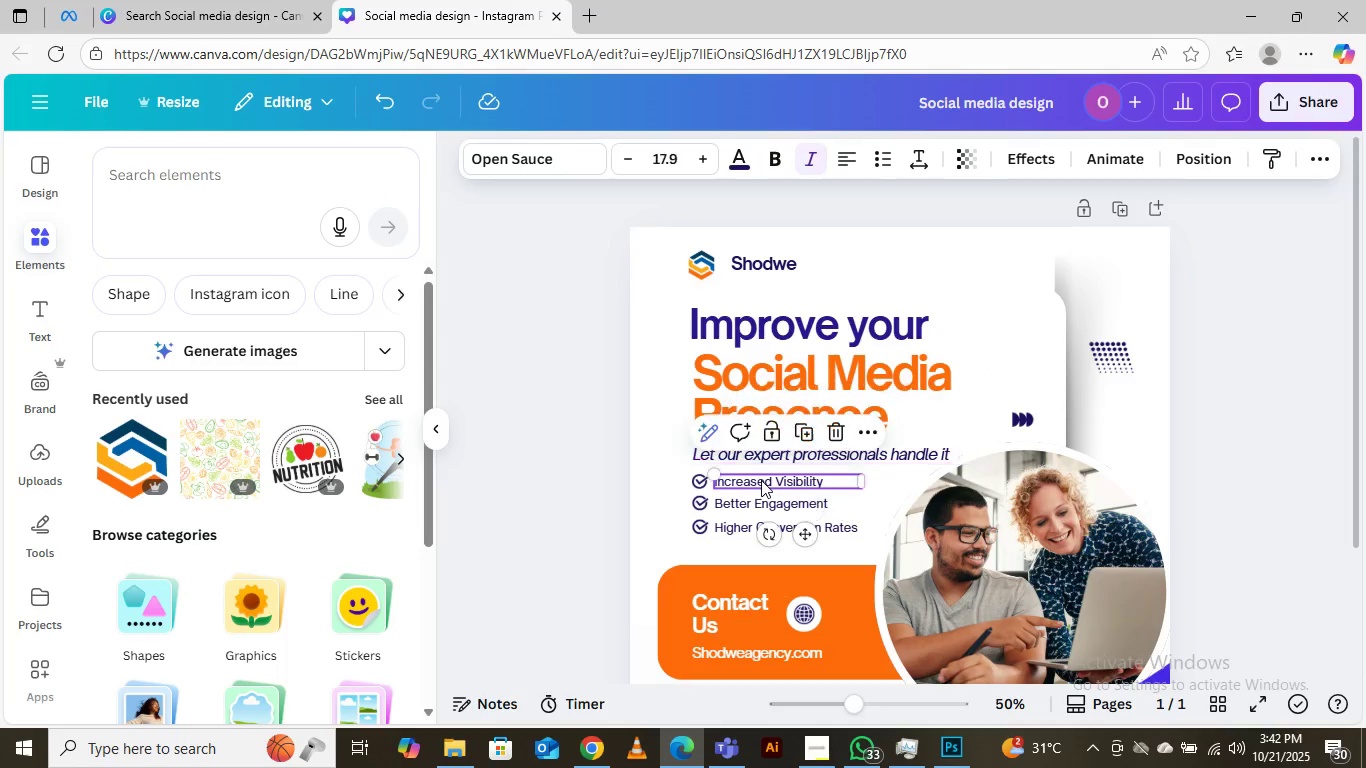 
left_click([761, 480])
 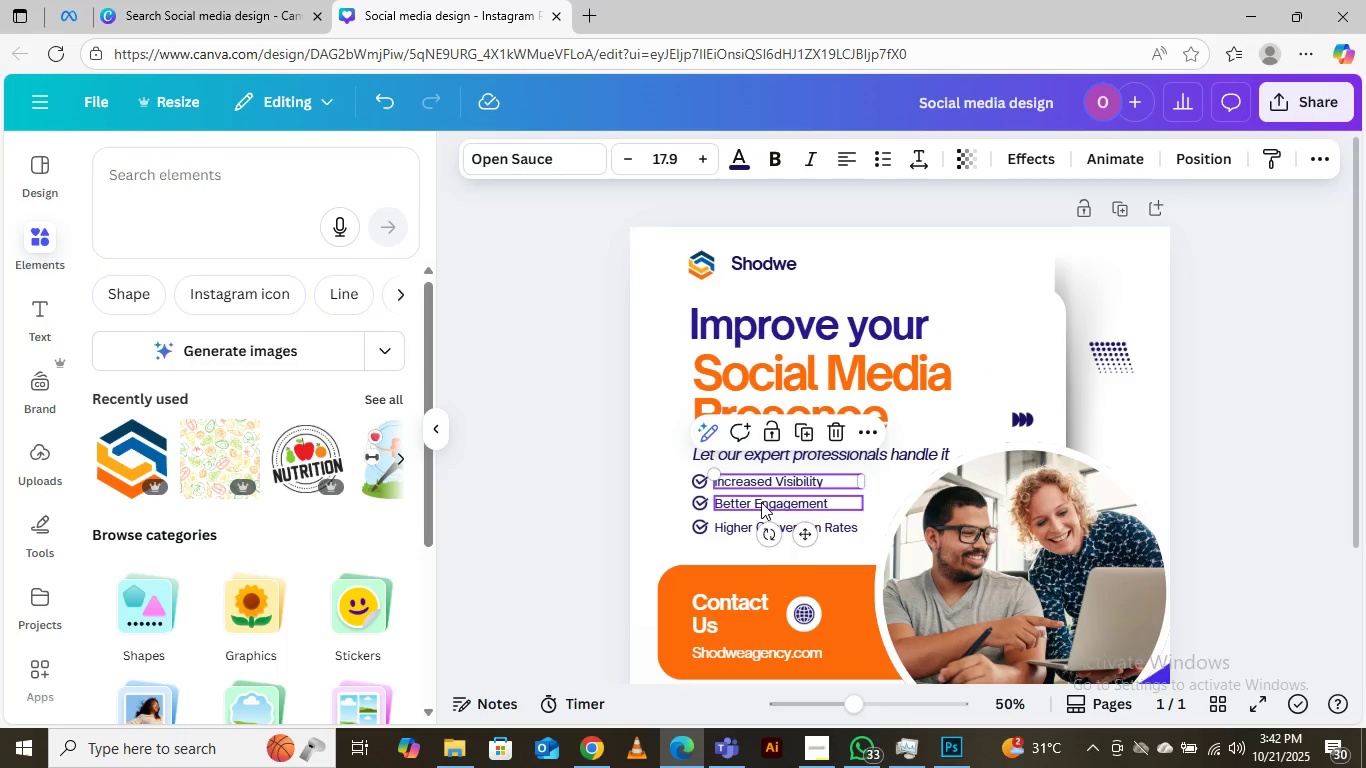 
left_click([761, 502])
 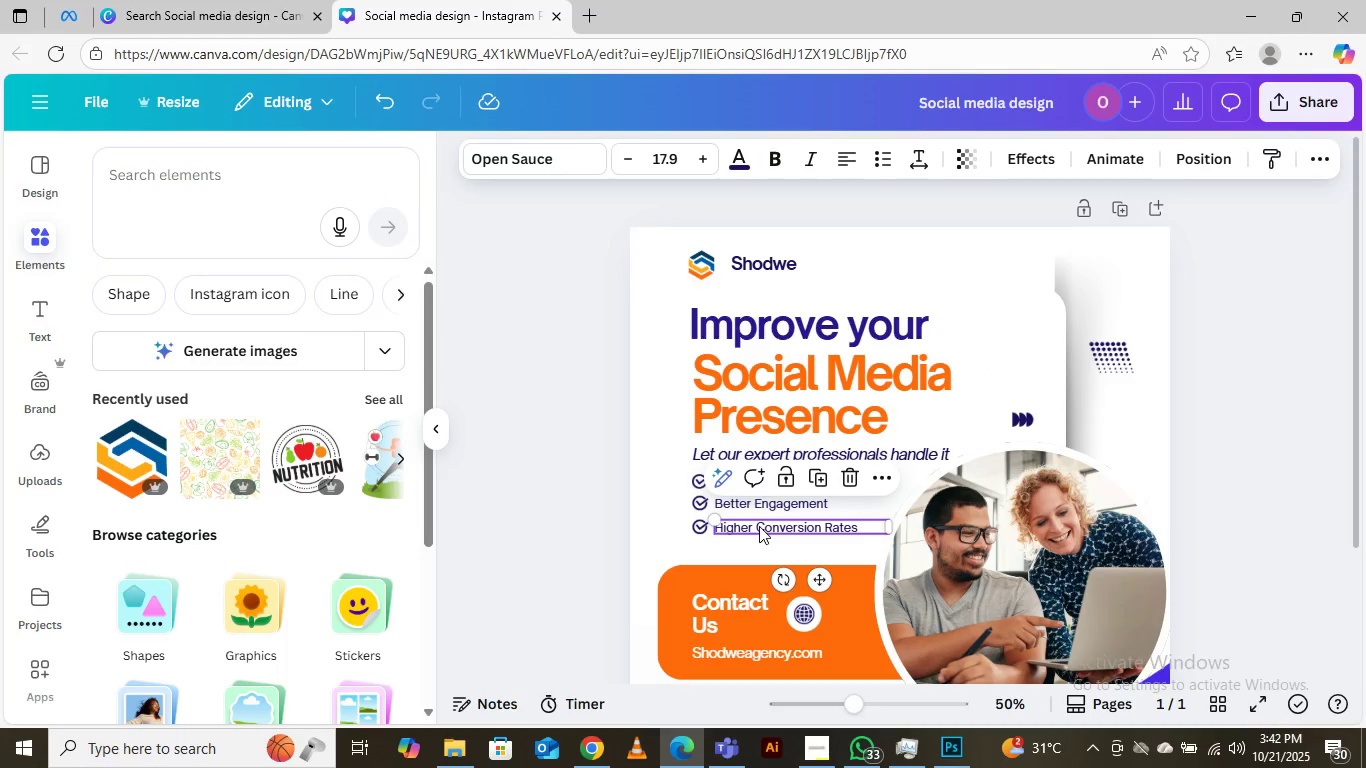 
left_click([759, 526])
 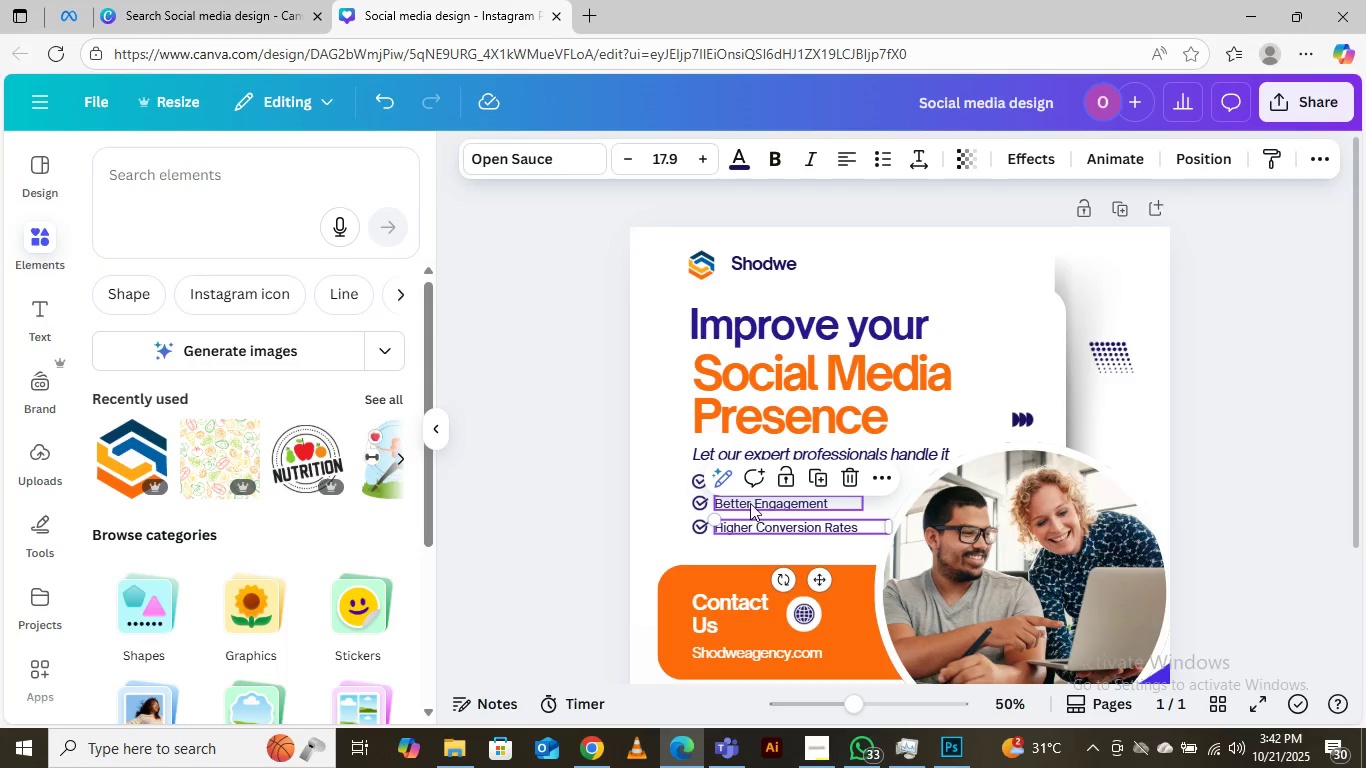 
mouse_move([751, 482])
 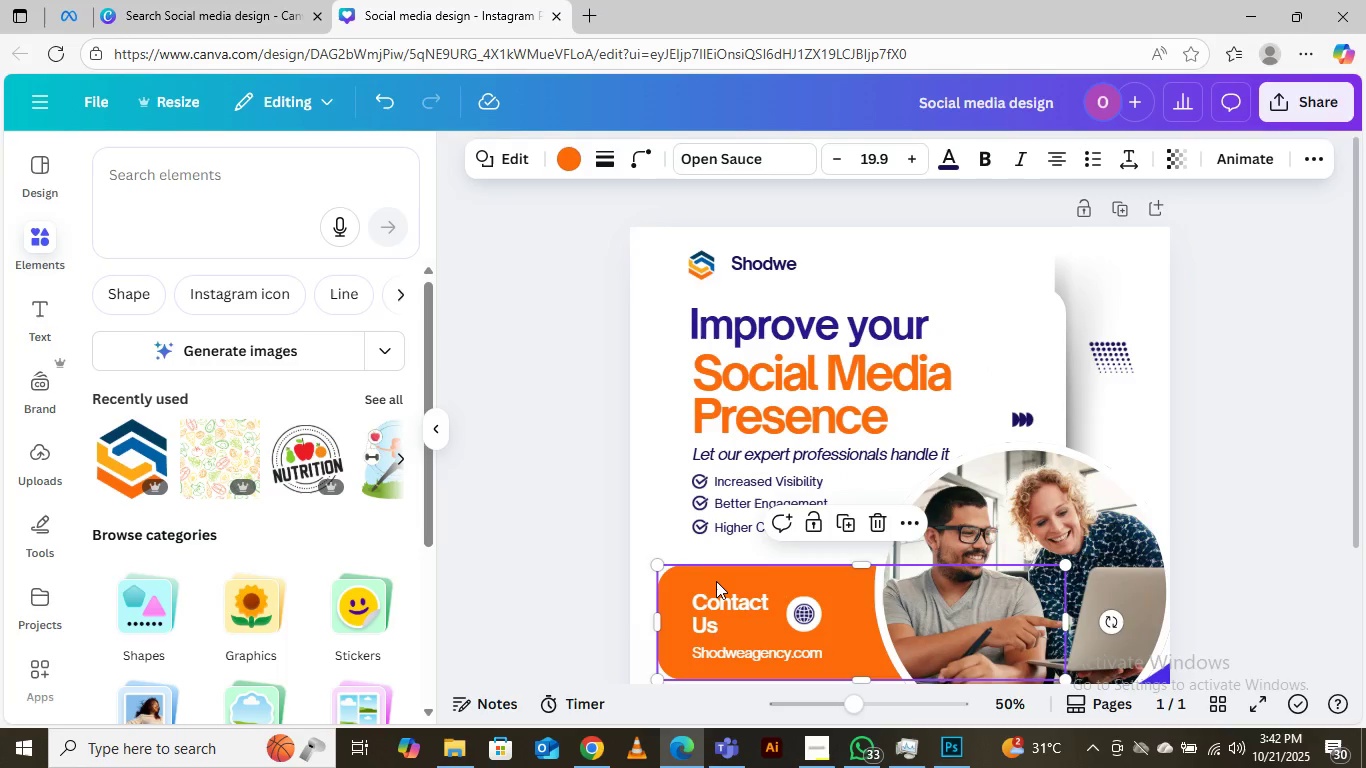 
left_click([716, 581])
 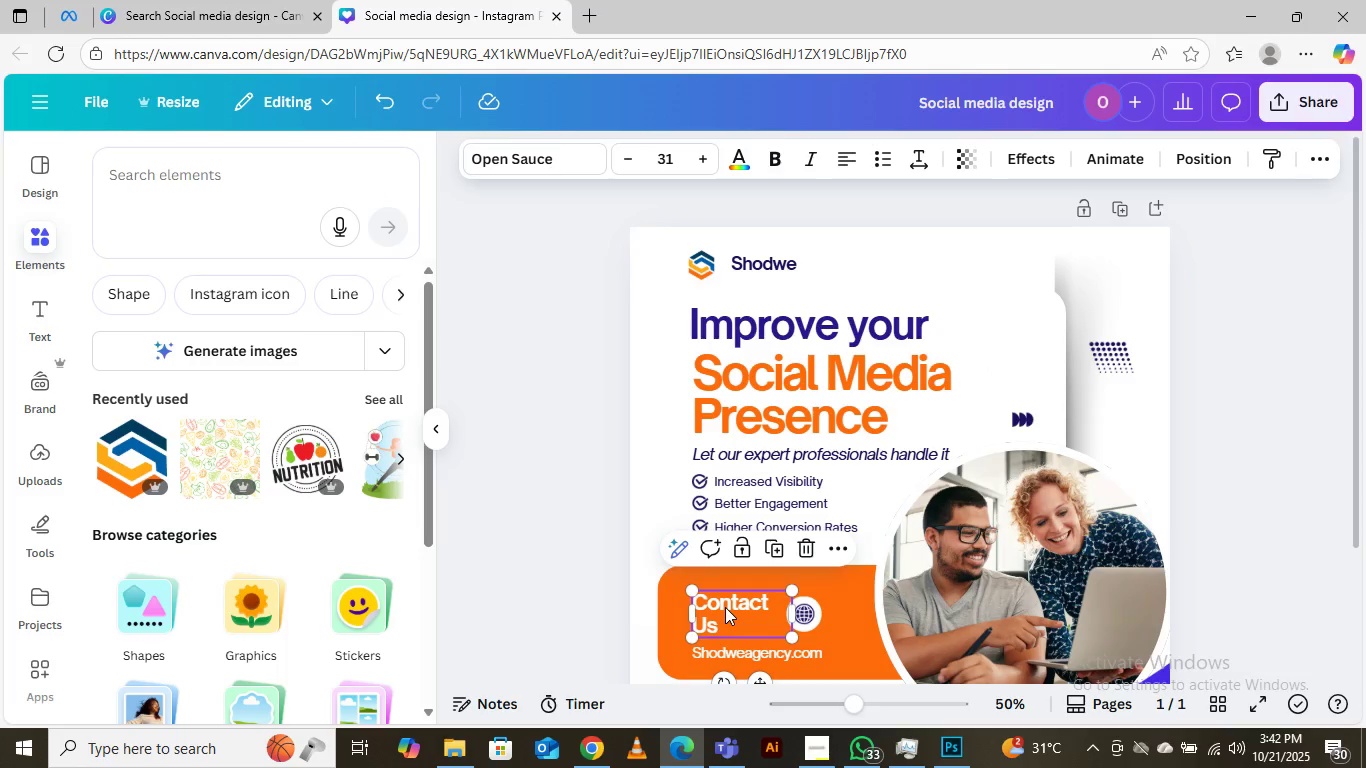 
left_click([725, 607])
 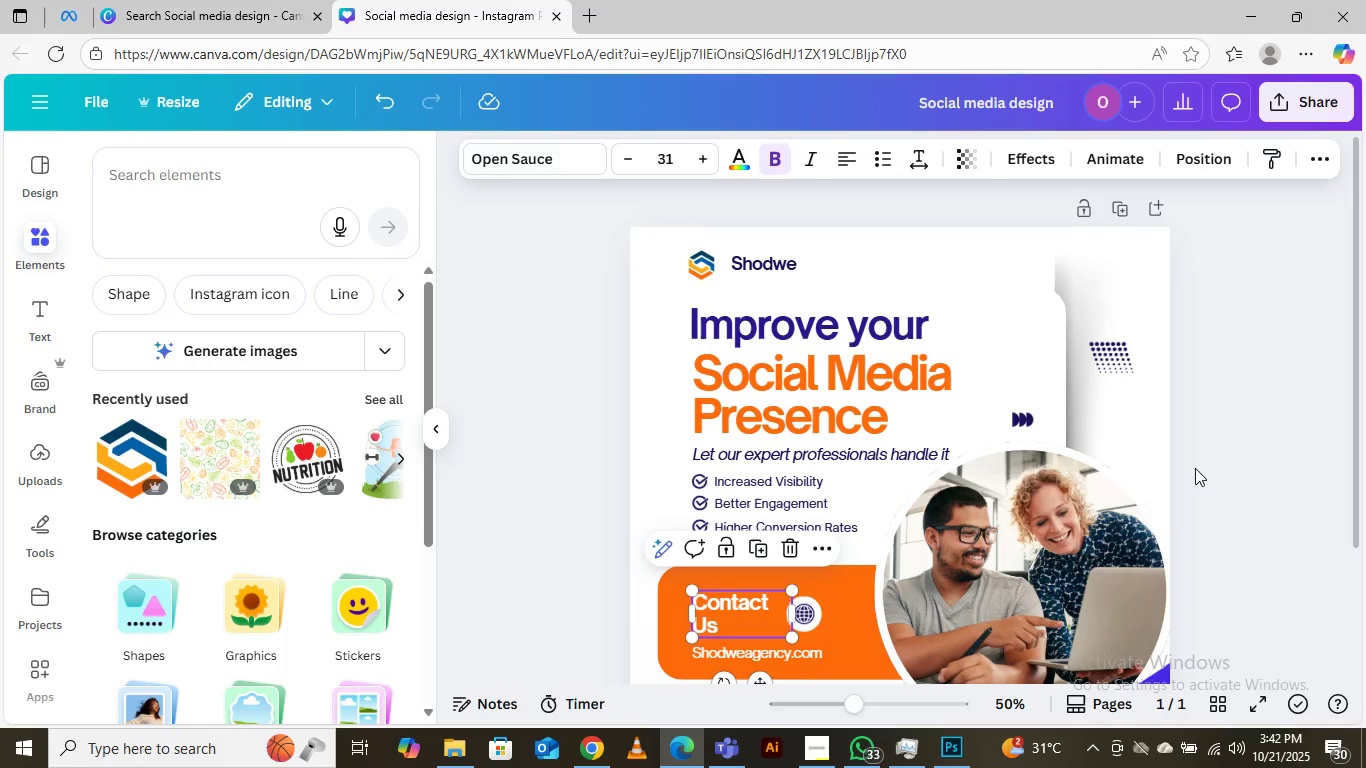 
left_click([1222, 444])
 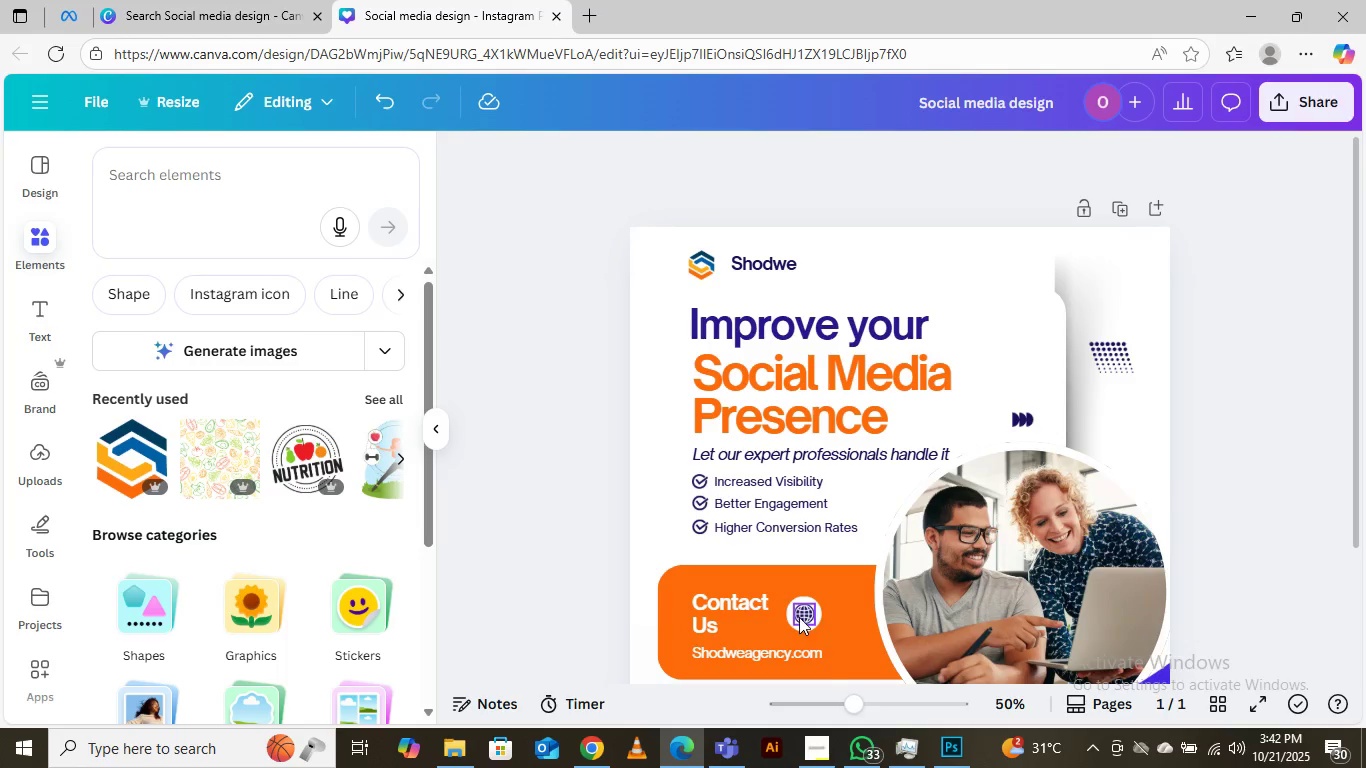 
left_click([799, 617])
 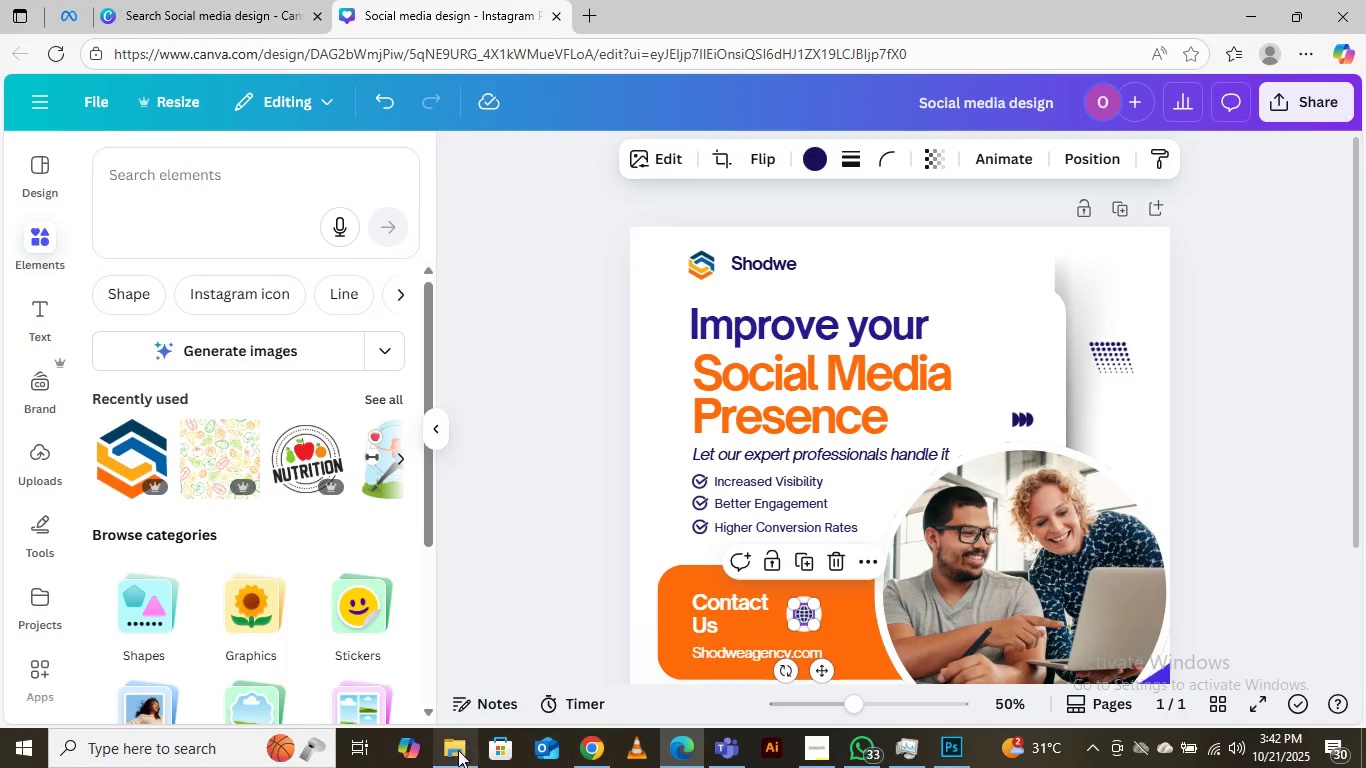 
left_click([458, 750])
 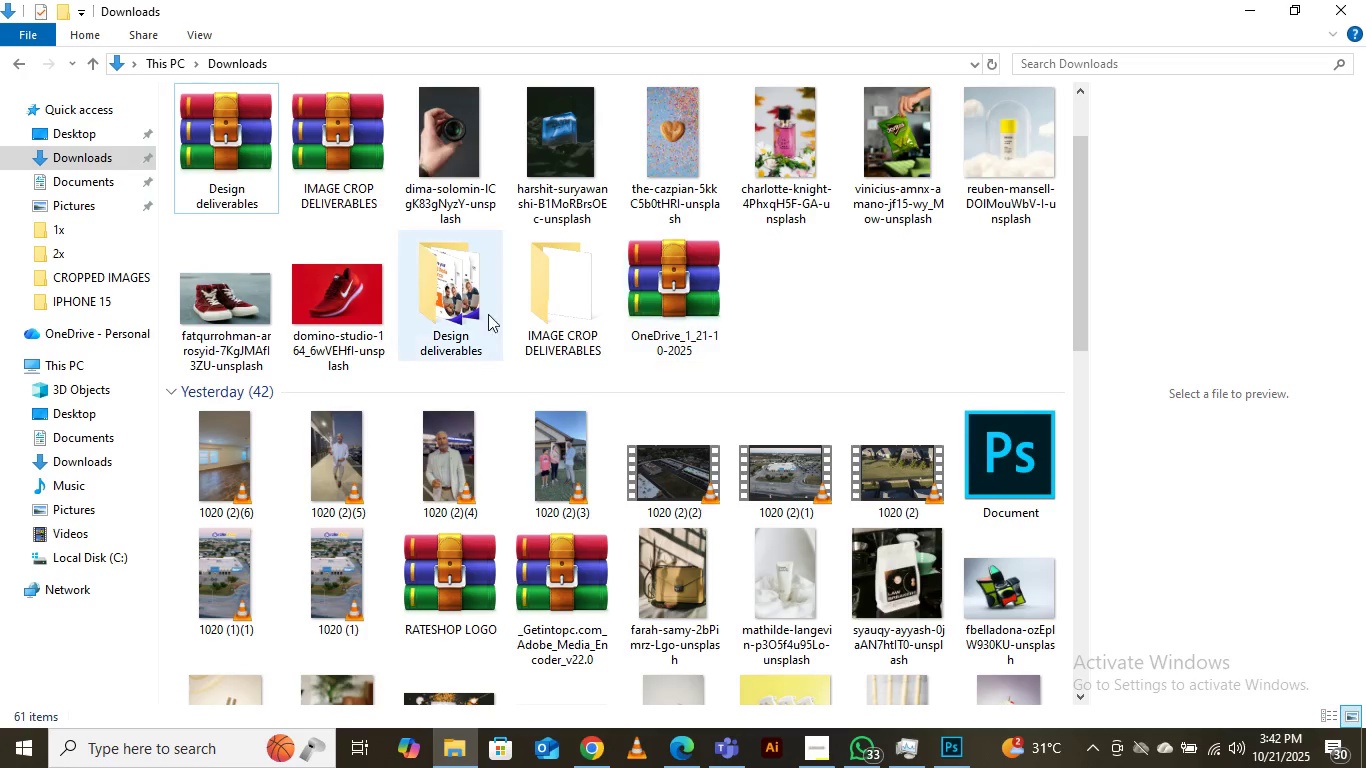 
scroll: coordinate [475, 390], scroll_direction: up, amount: 4.0
 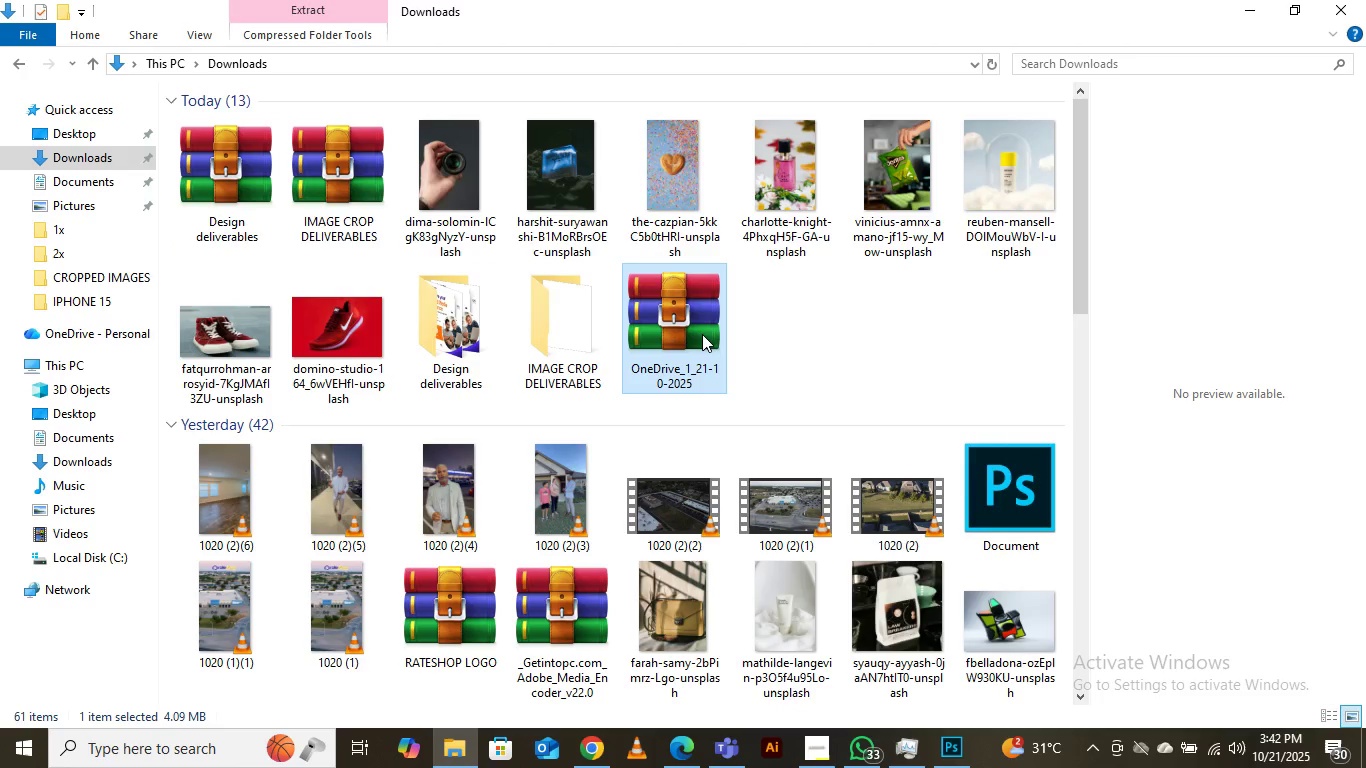 
right_click([702, 334])
 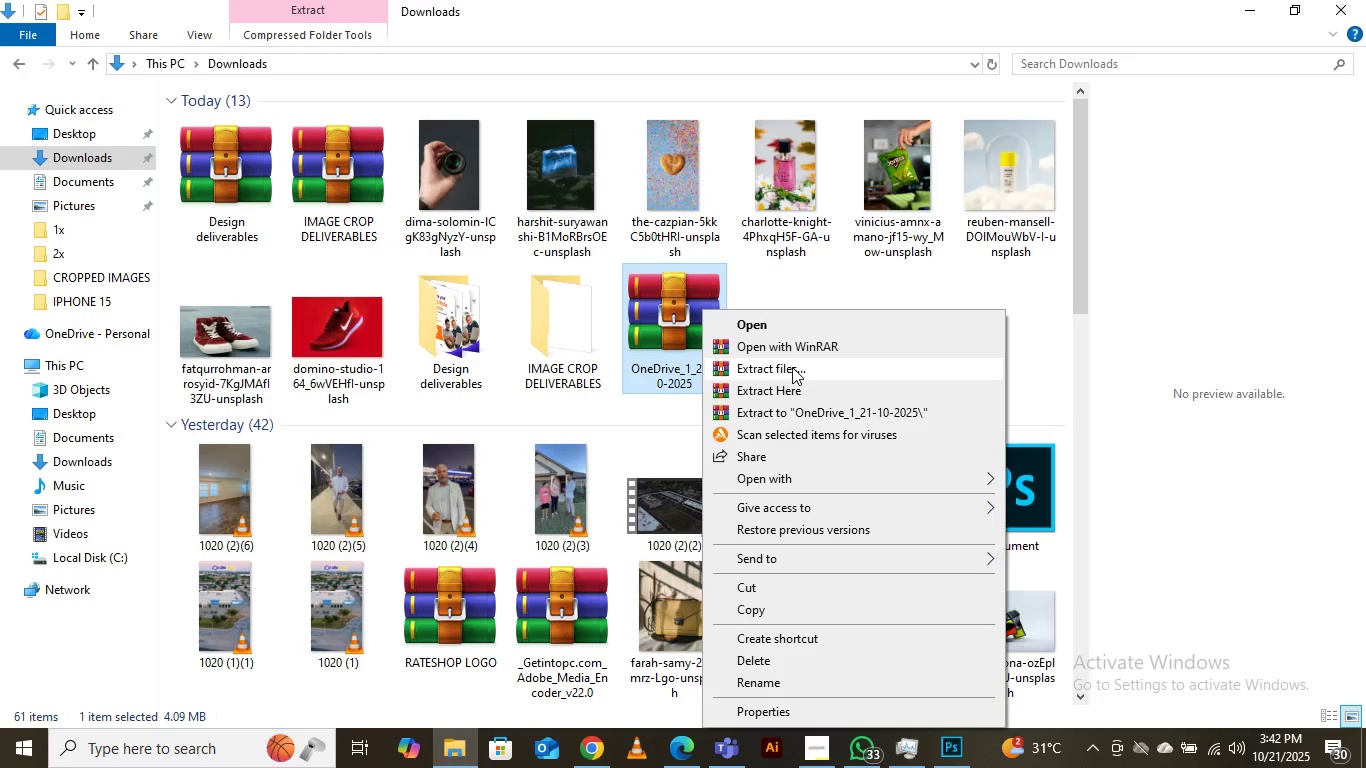 
left_click([792, 367])
 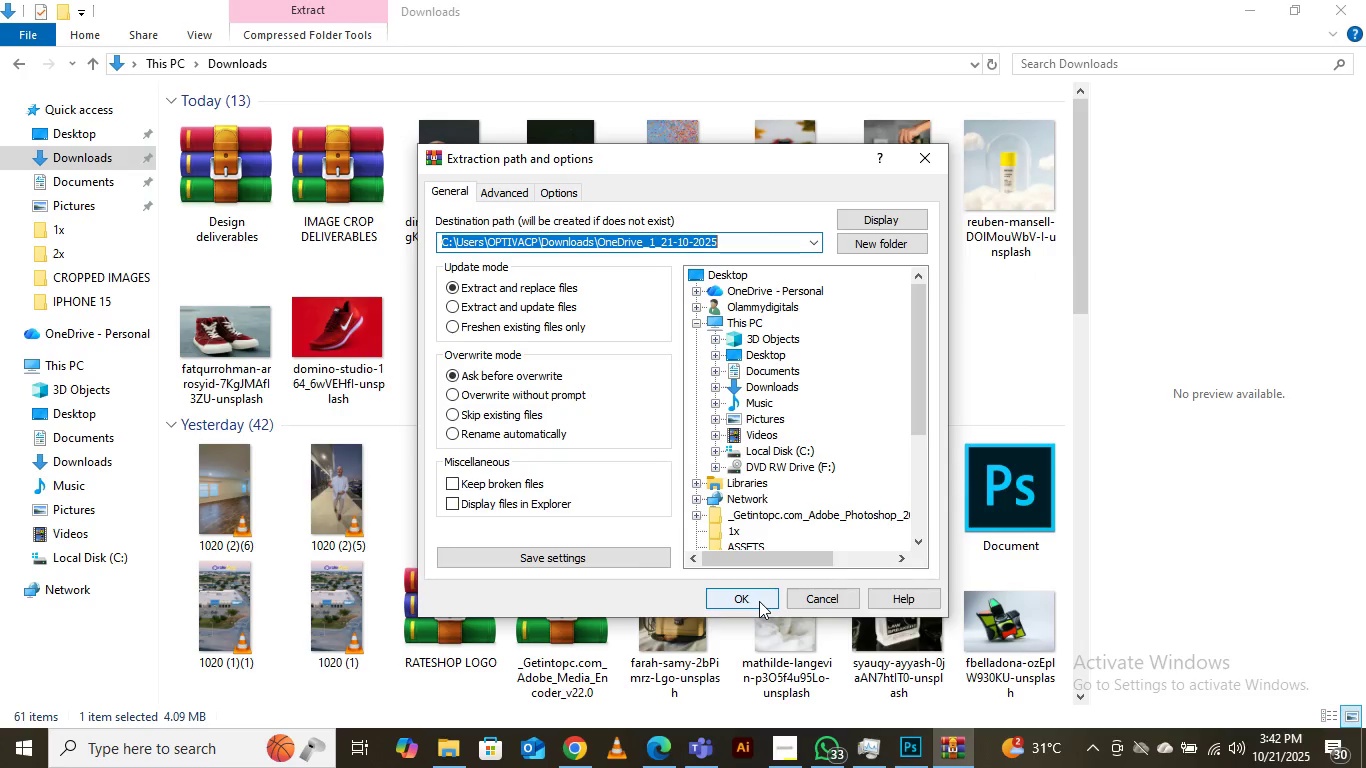 
left_click([758, 601])
 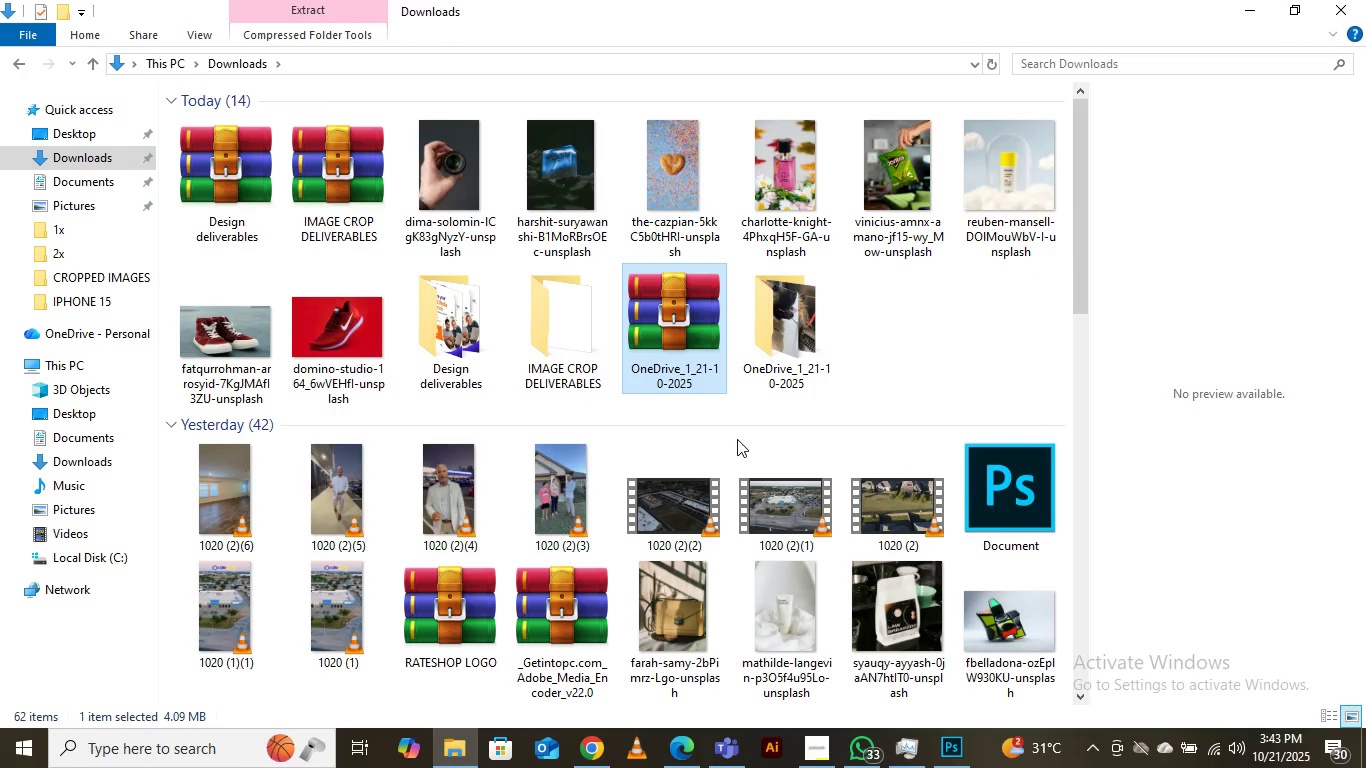 
wait(22.12)
 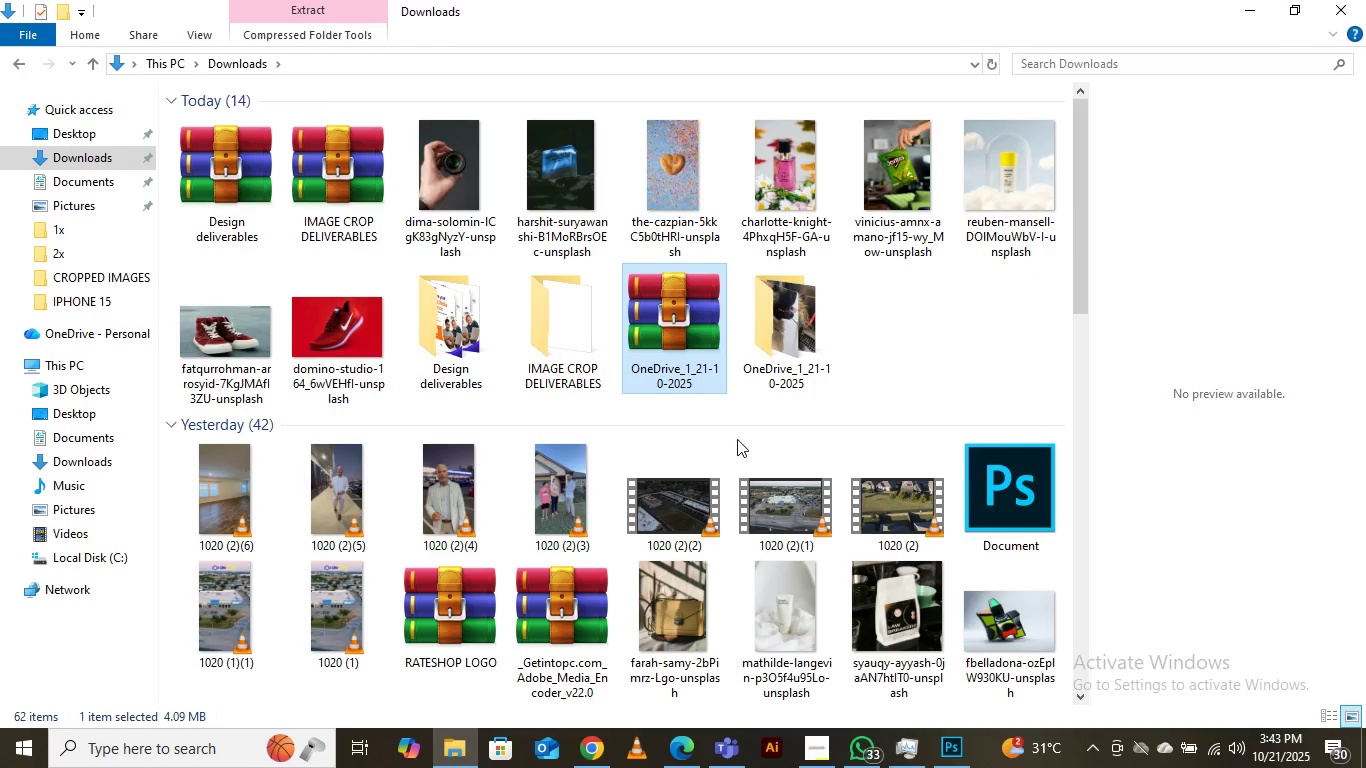 
scroll: coordinate [633, 384], scroll_direction: down, amount: 6.0
 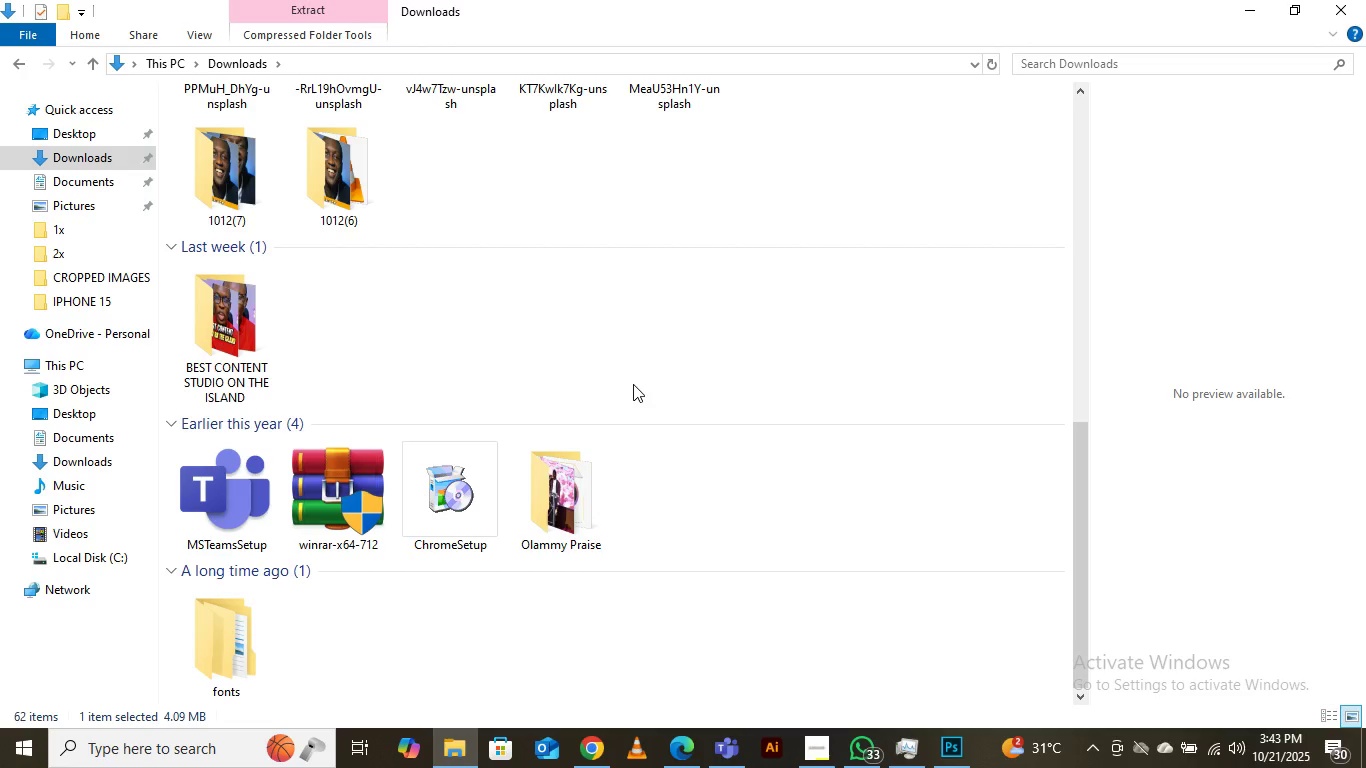 
wait(22.32)
 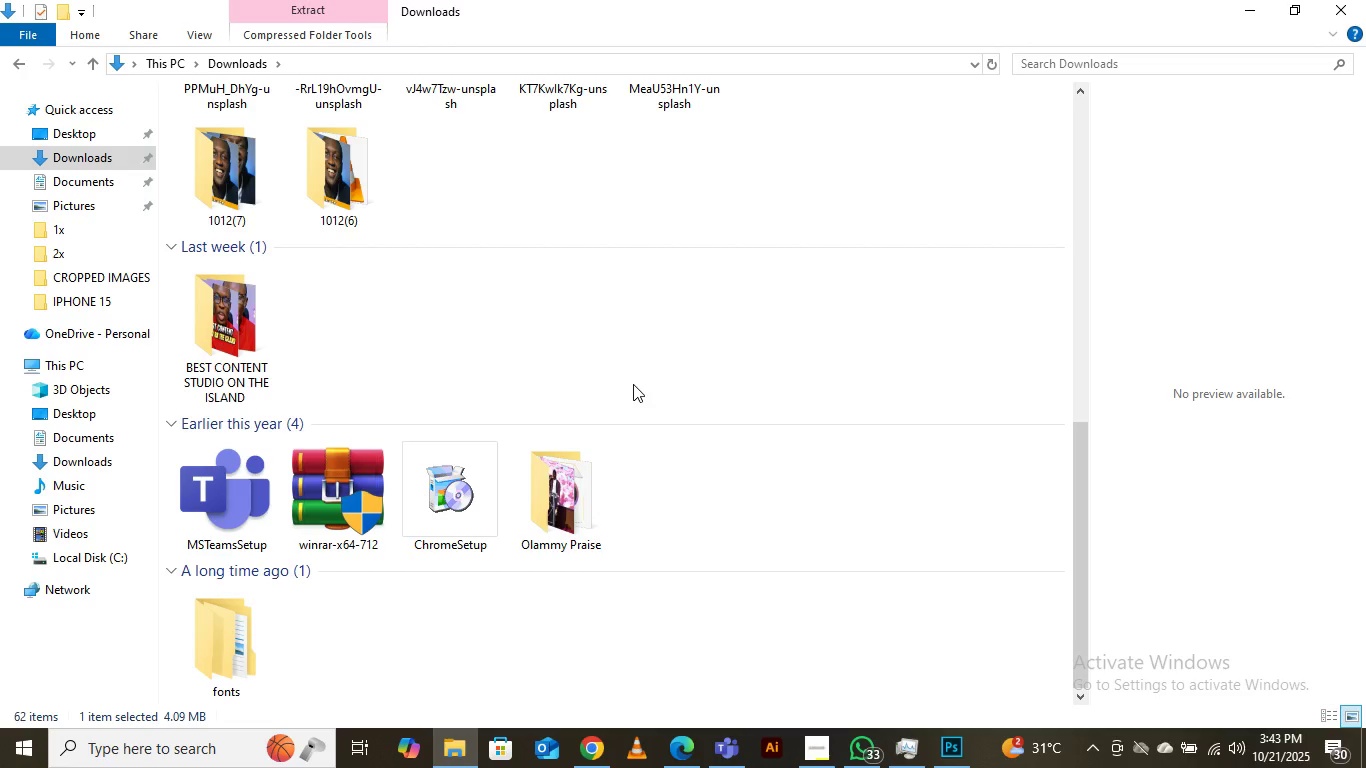 
scroll: coordinate [737, 313], scroll_direction: up, amount: 8.0
 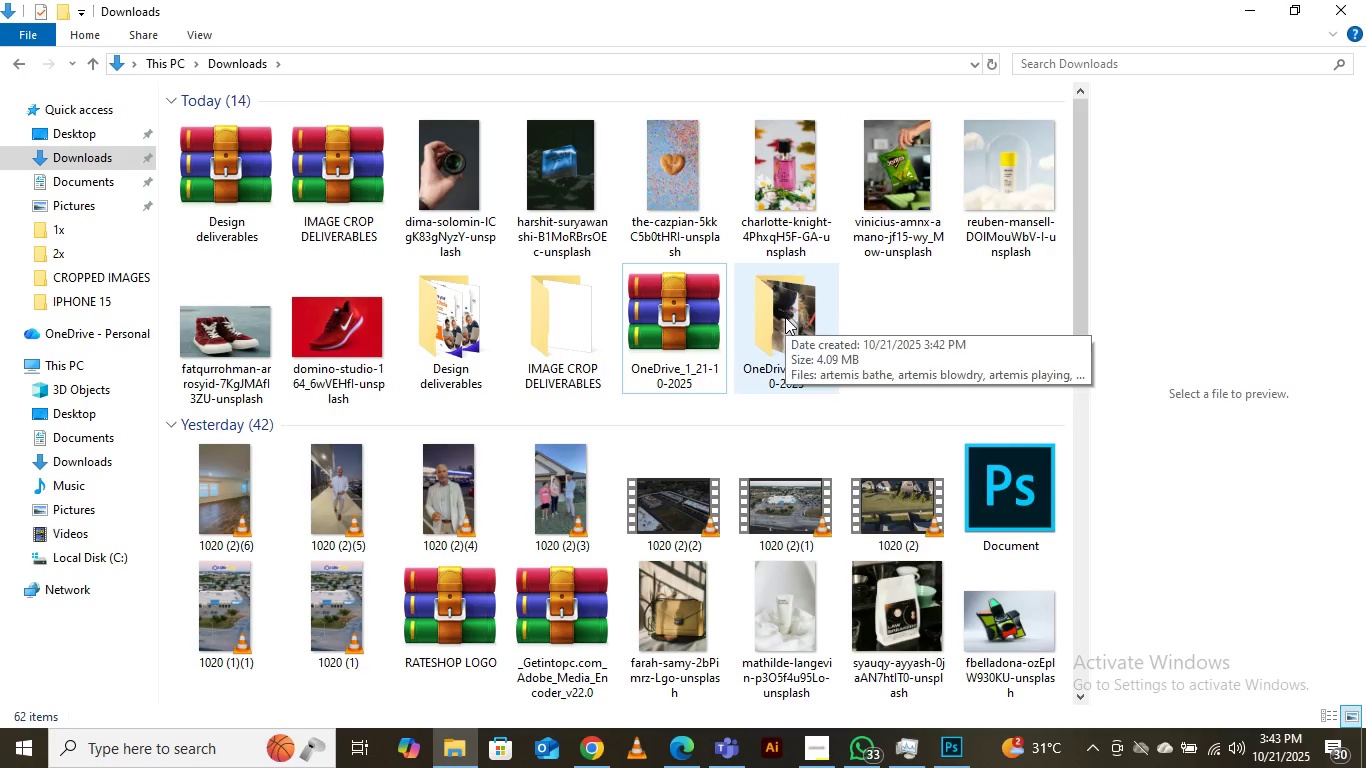 
double_click([785, 317])
 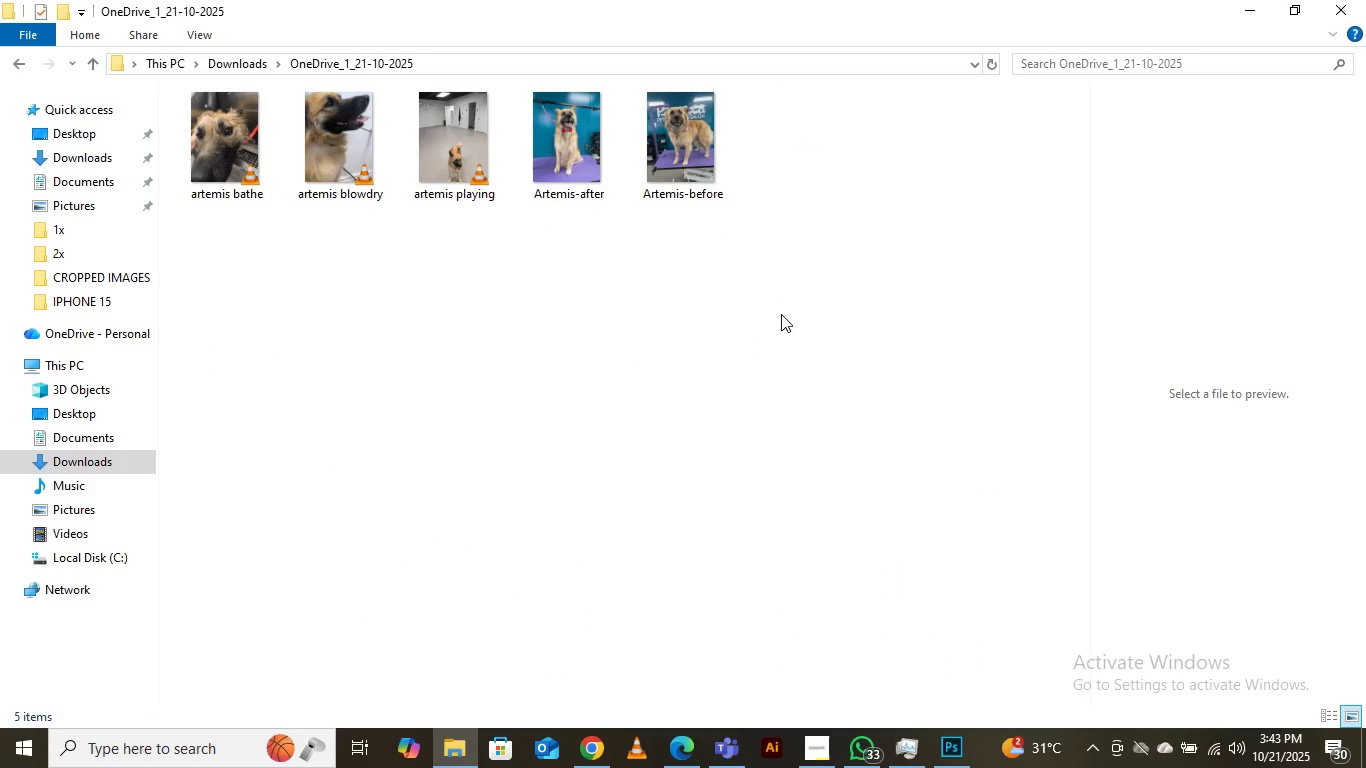 
wait(8.6)
 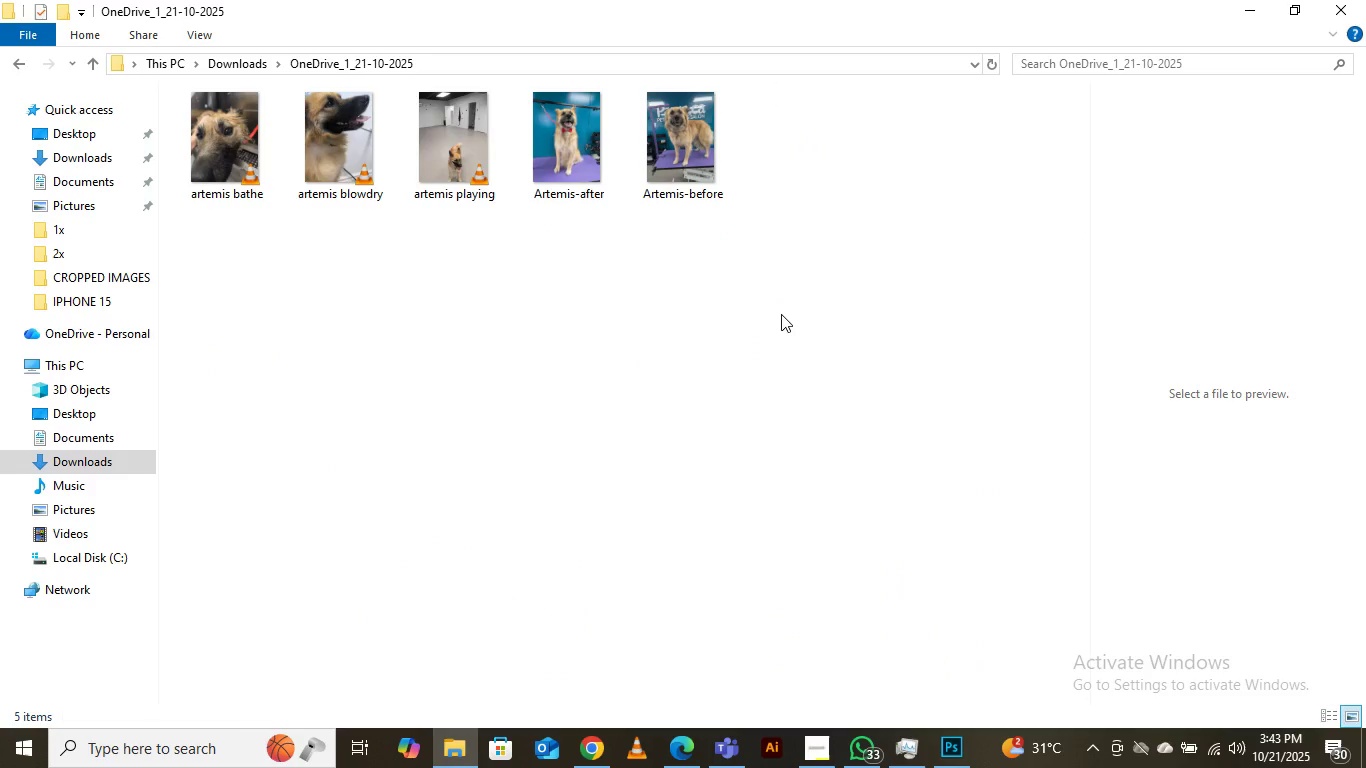 
left_click([1250, 13])
 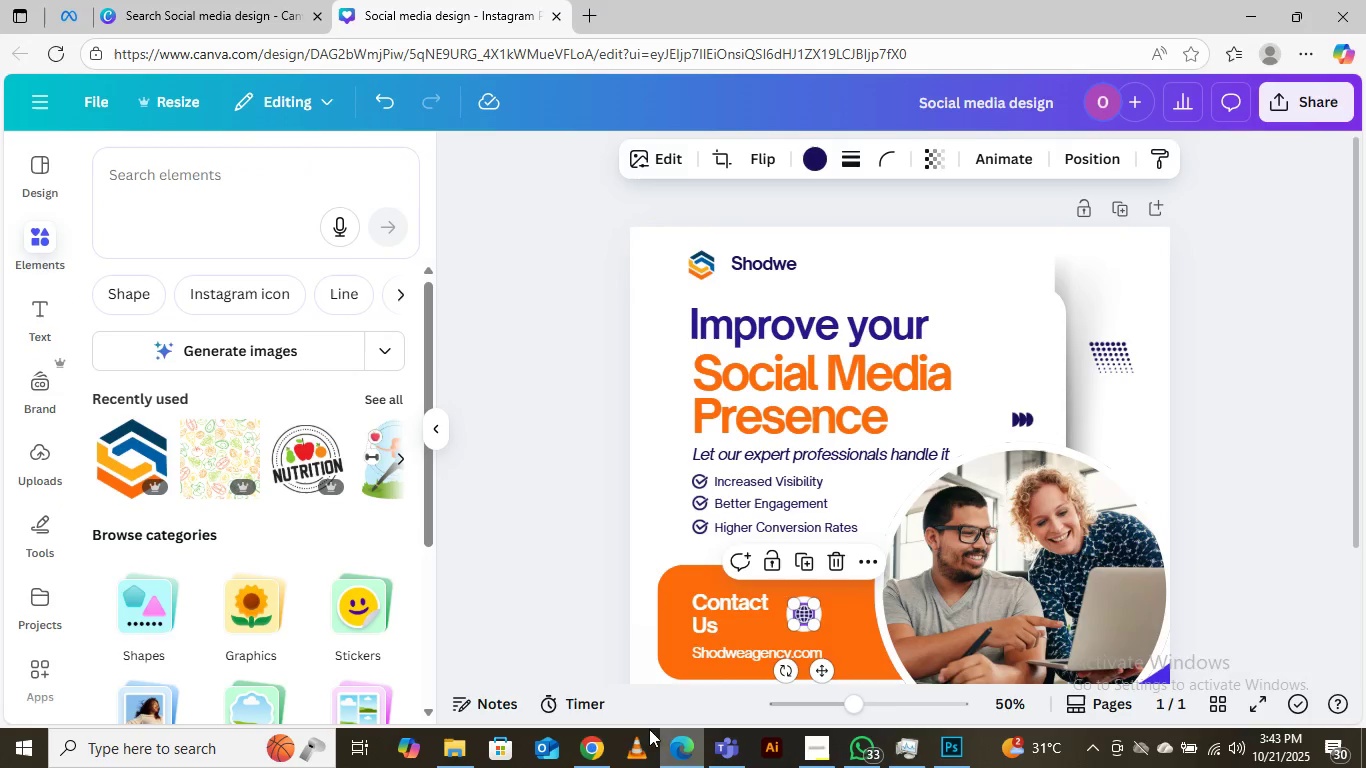 
left_click([595, 750])
 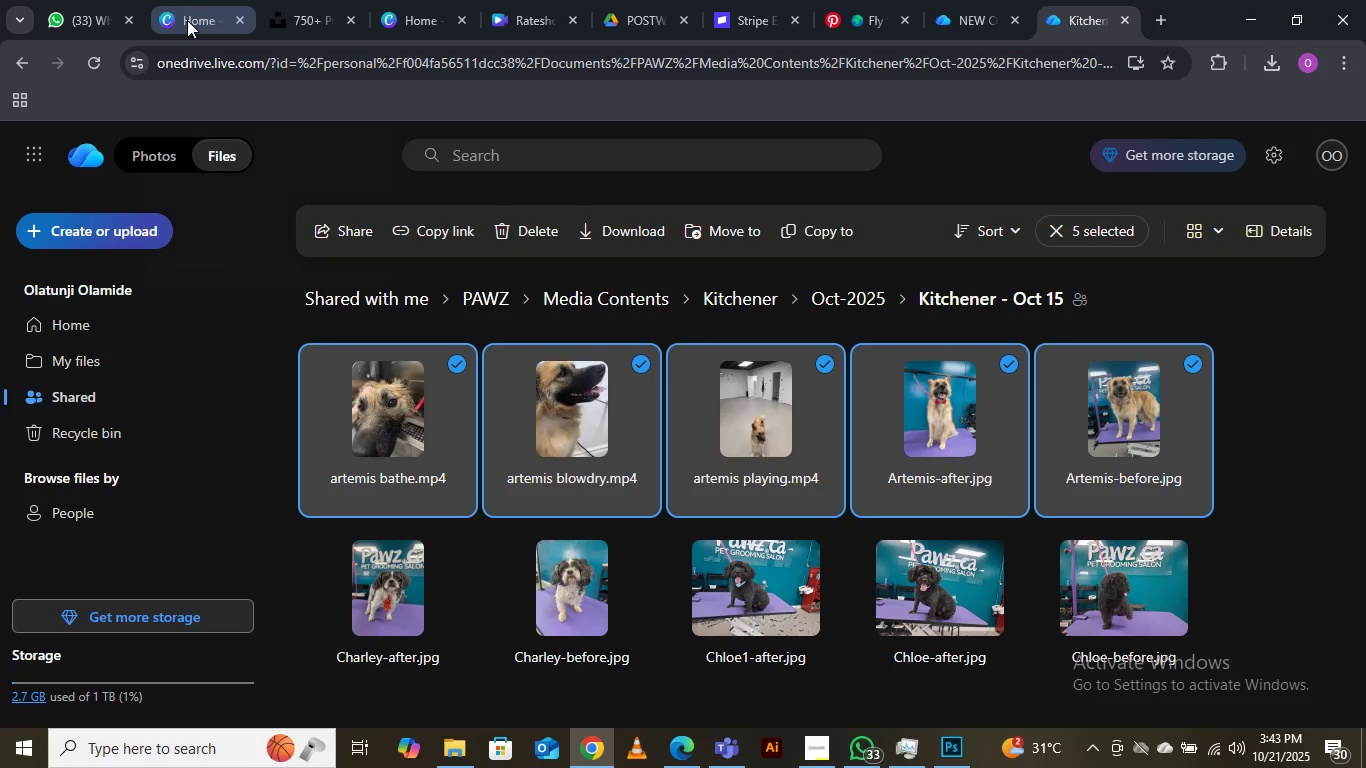 
left_click([187, 20])
 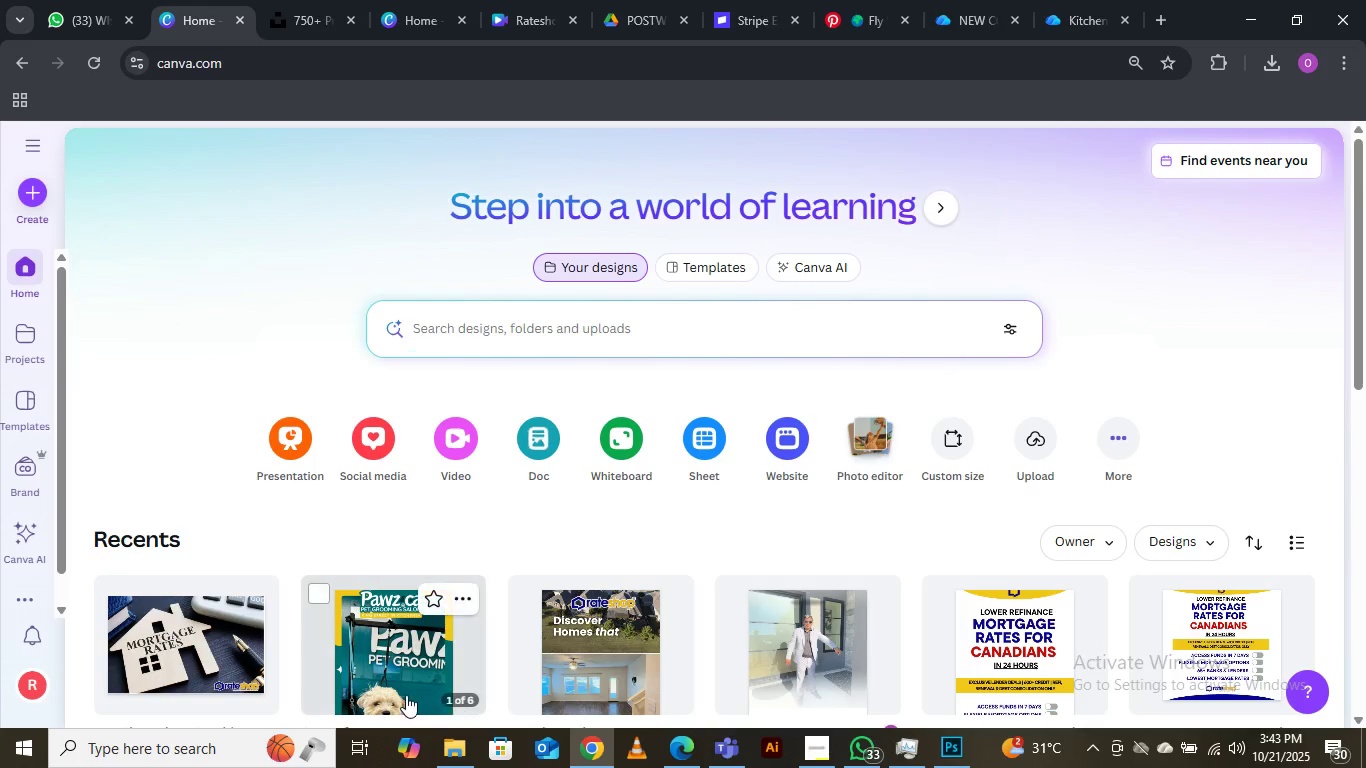 
double_click([396, 660])
 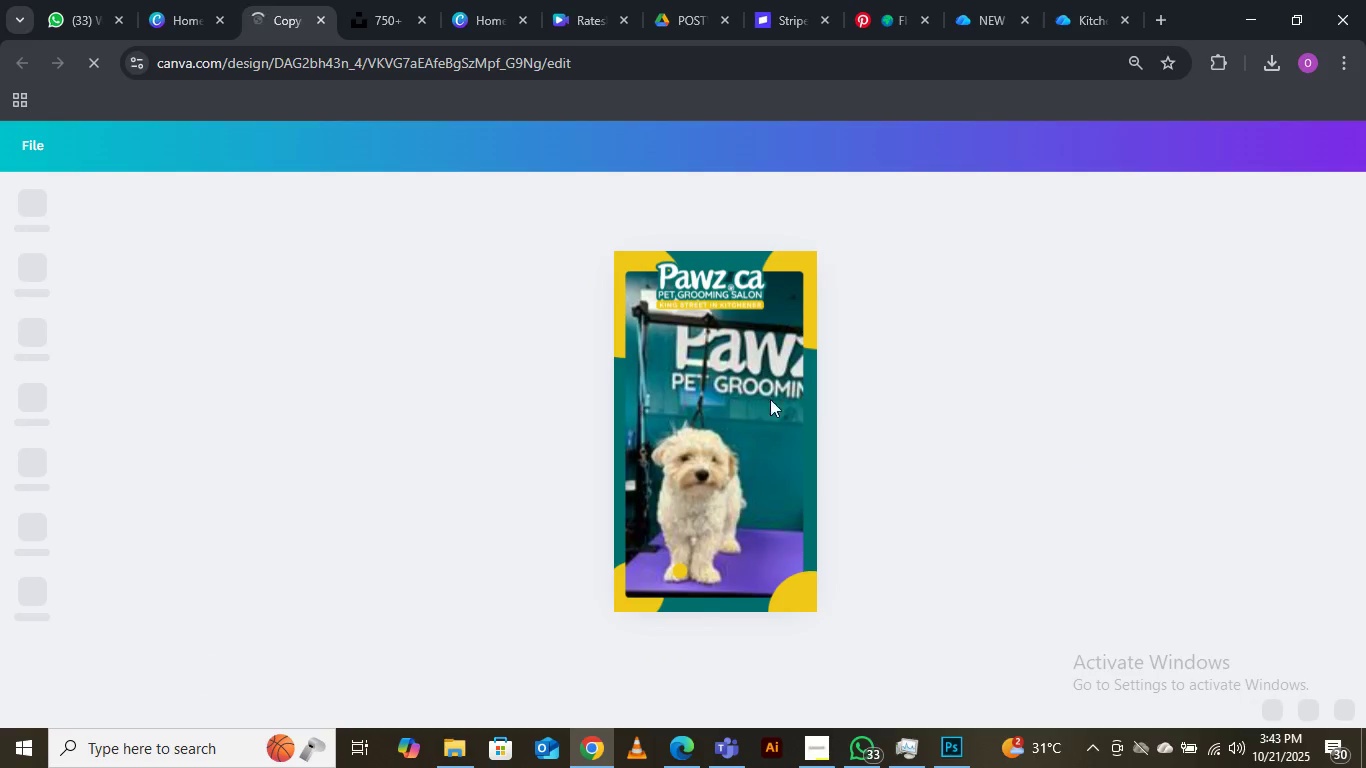 
wait(9.82)
 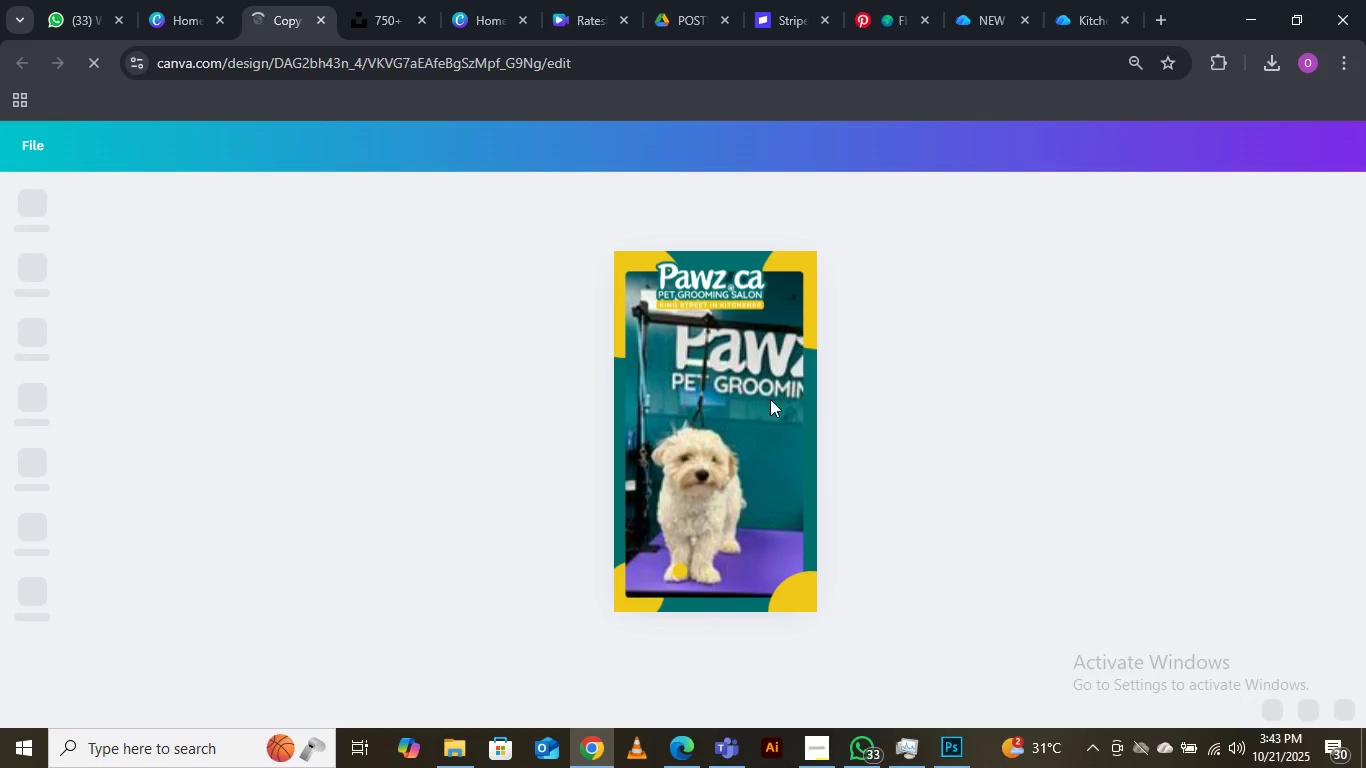 
mouse_move([313, 595])
 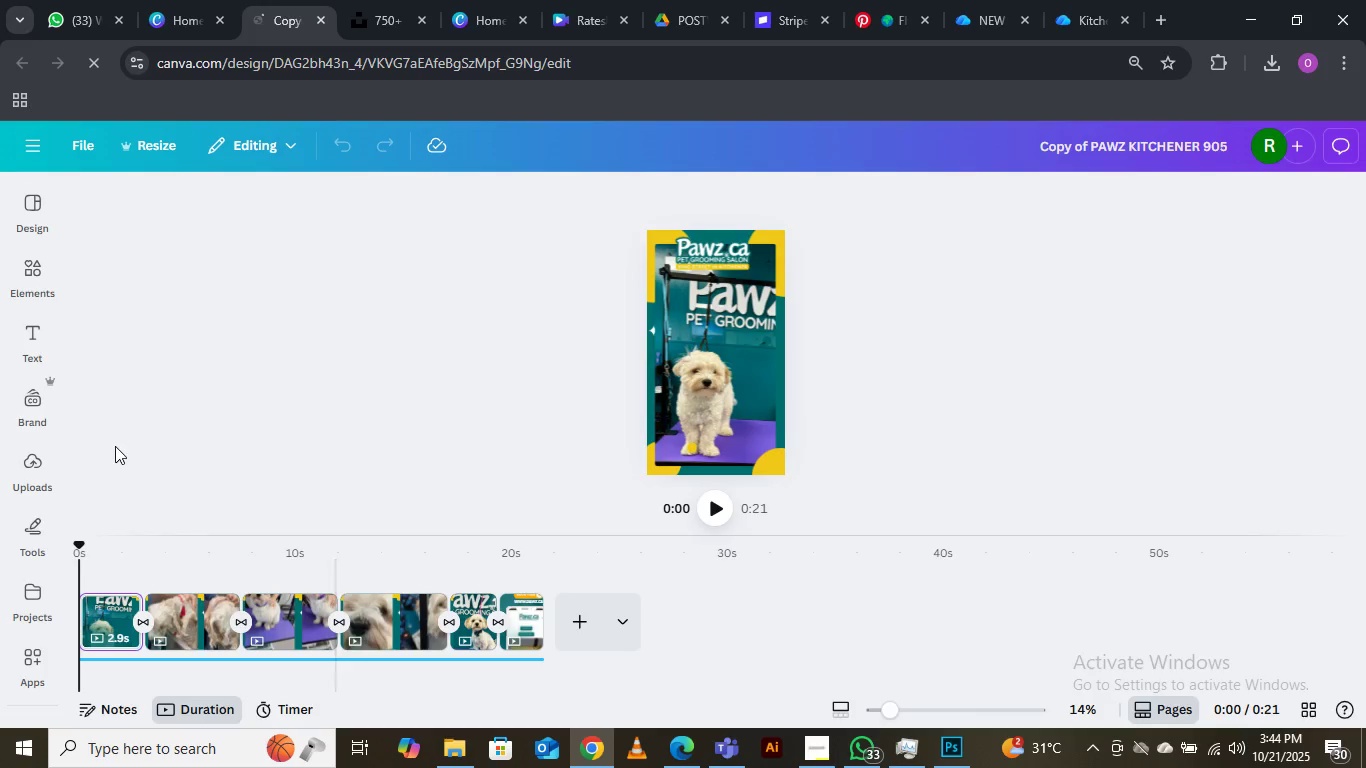 
left_click([24, 461])
 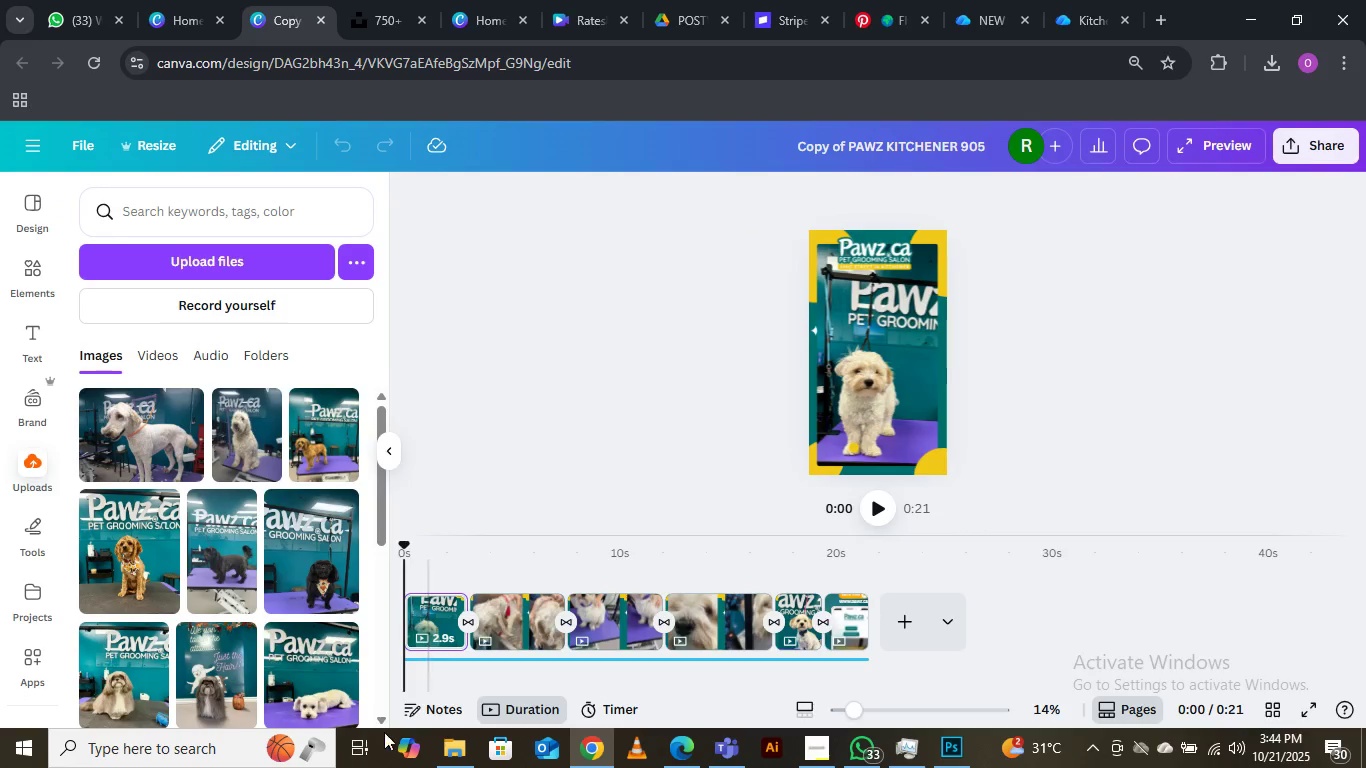 
wait(6.2)
 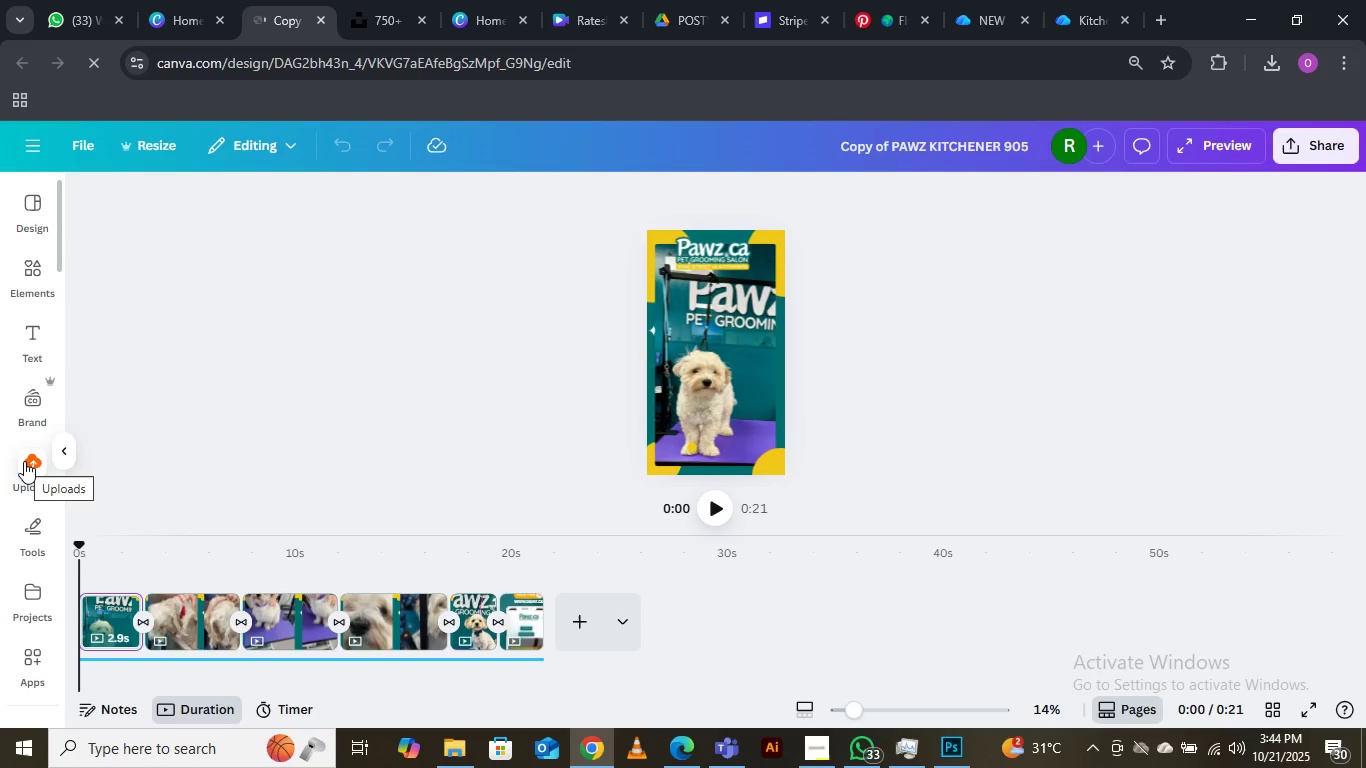 
left_click([472, 677])
 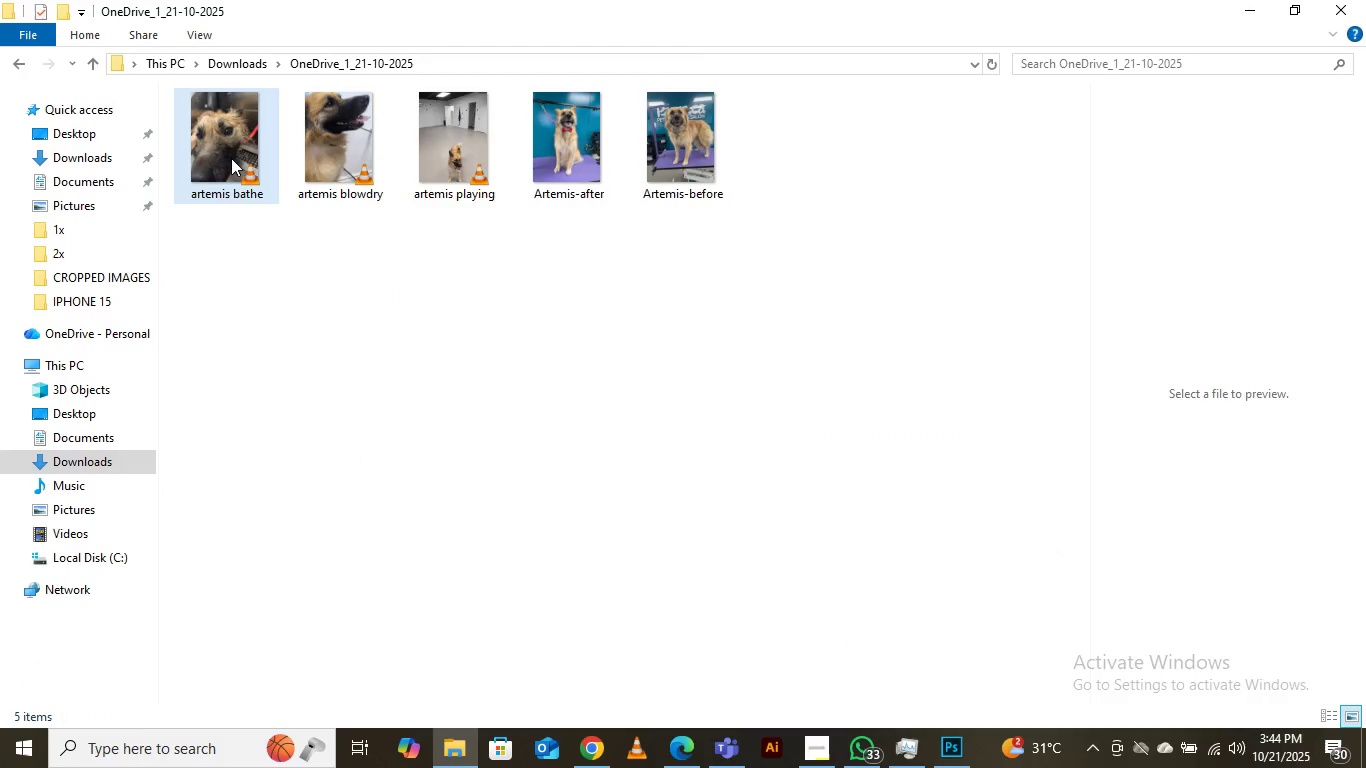 
left_click([227, 158])
 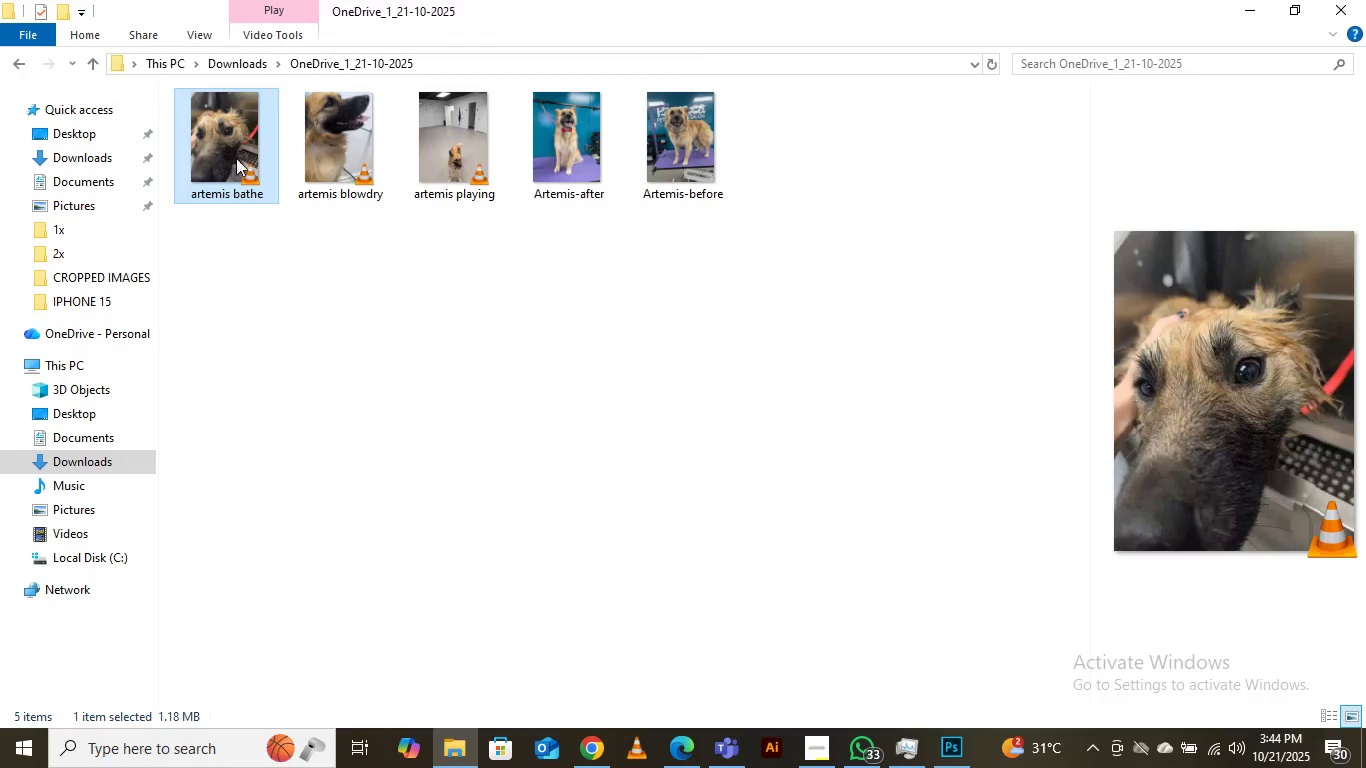 
hold_key(key=ShiftLeft, duration=1.27)
left_click([693, 121])
 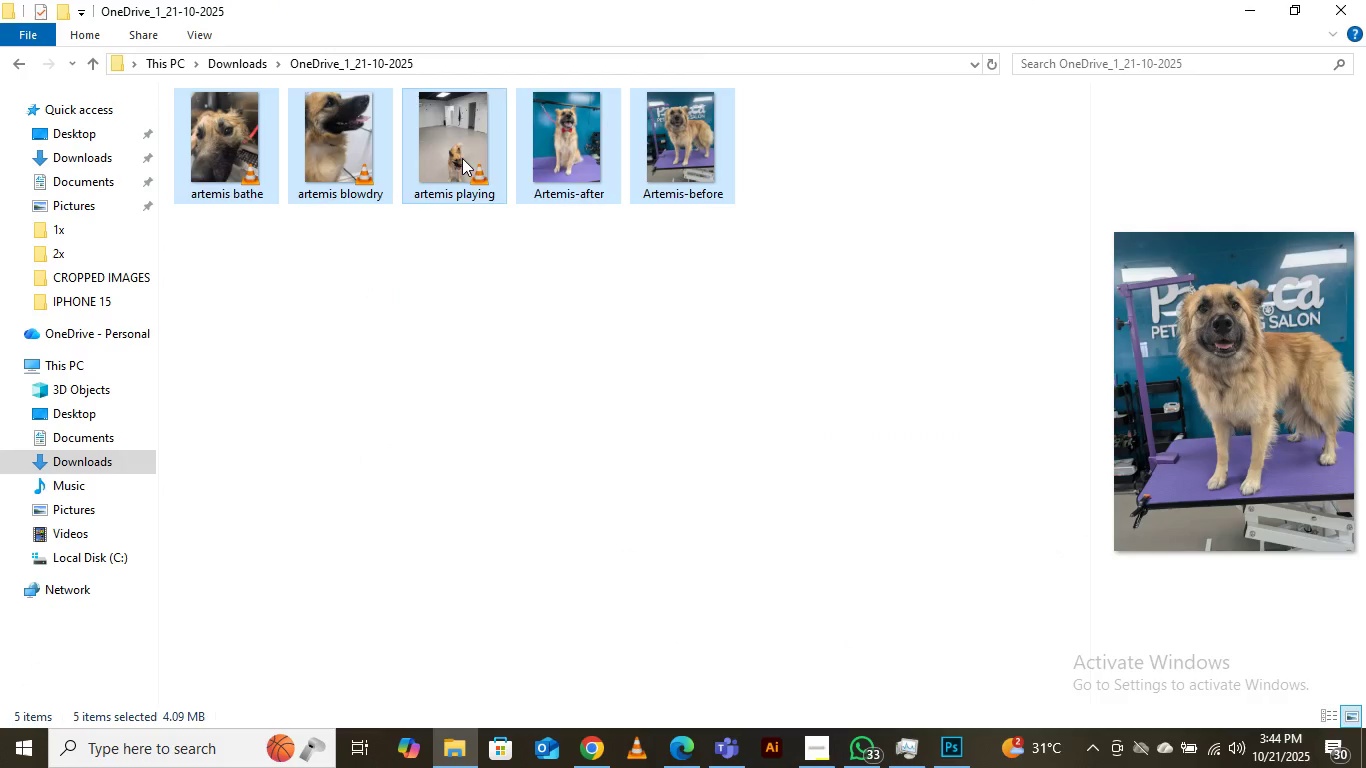 
left_click_drag(start_coordinate=[440, 133], to_coordinate=[226, 503])
 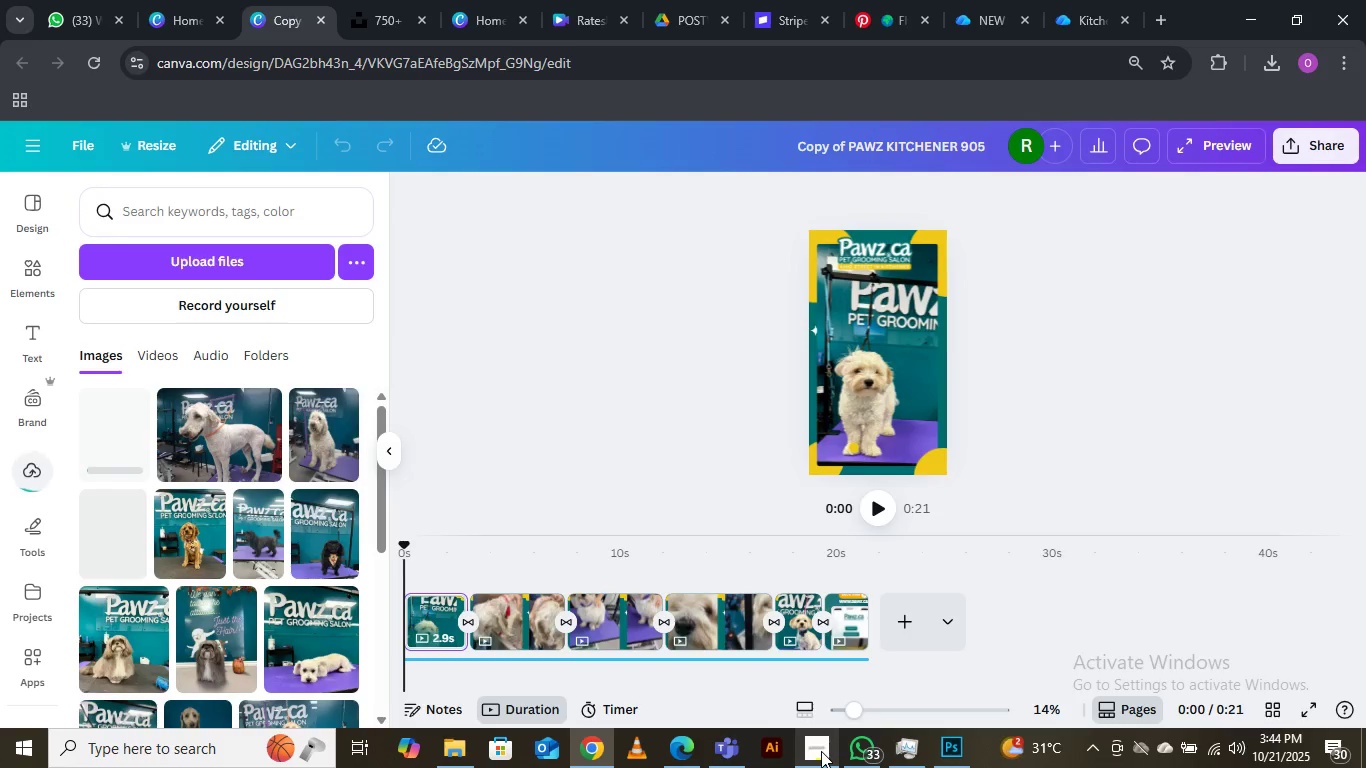 
left_click([684, 753])
 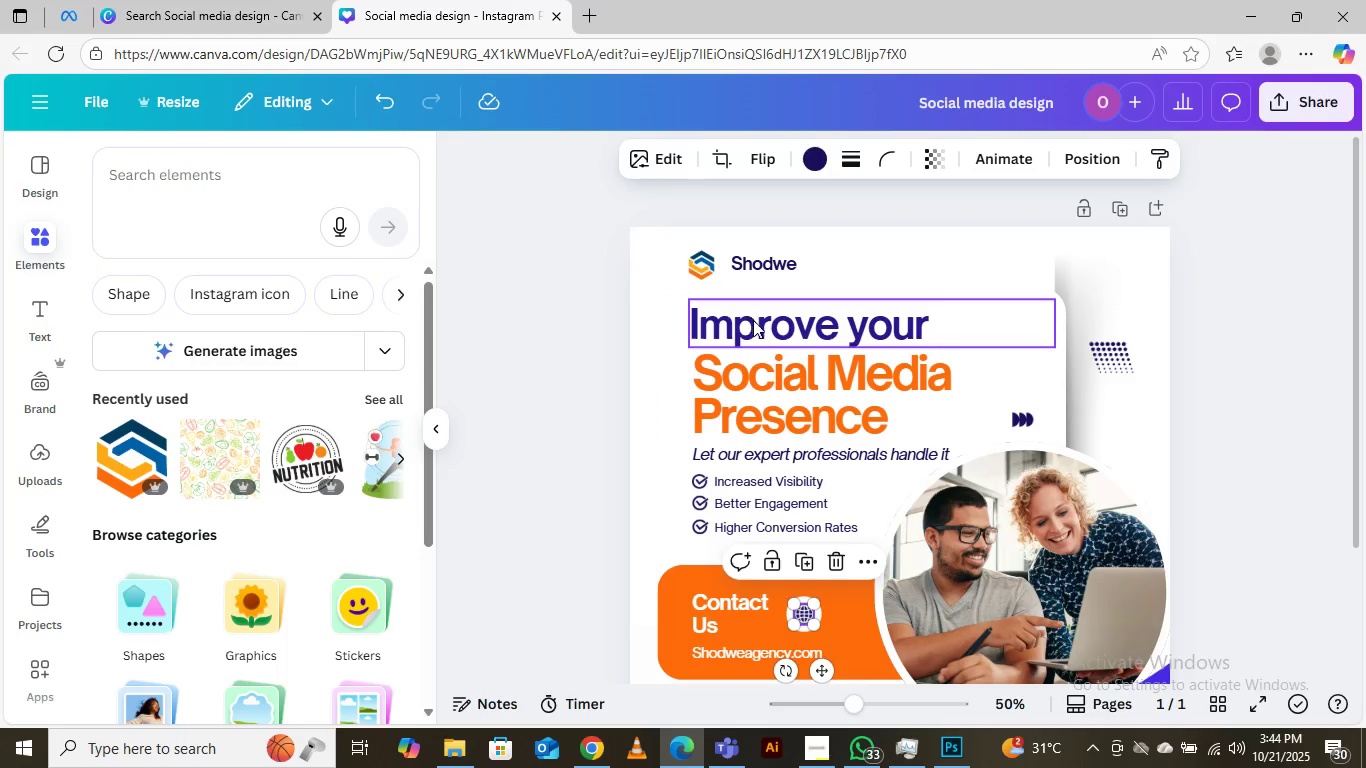 
left_click([758, 326])
 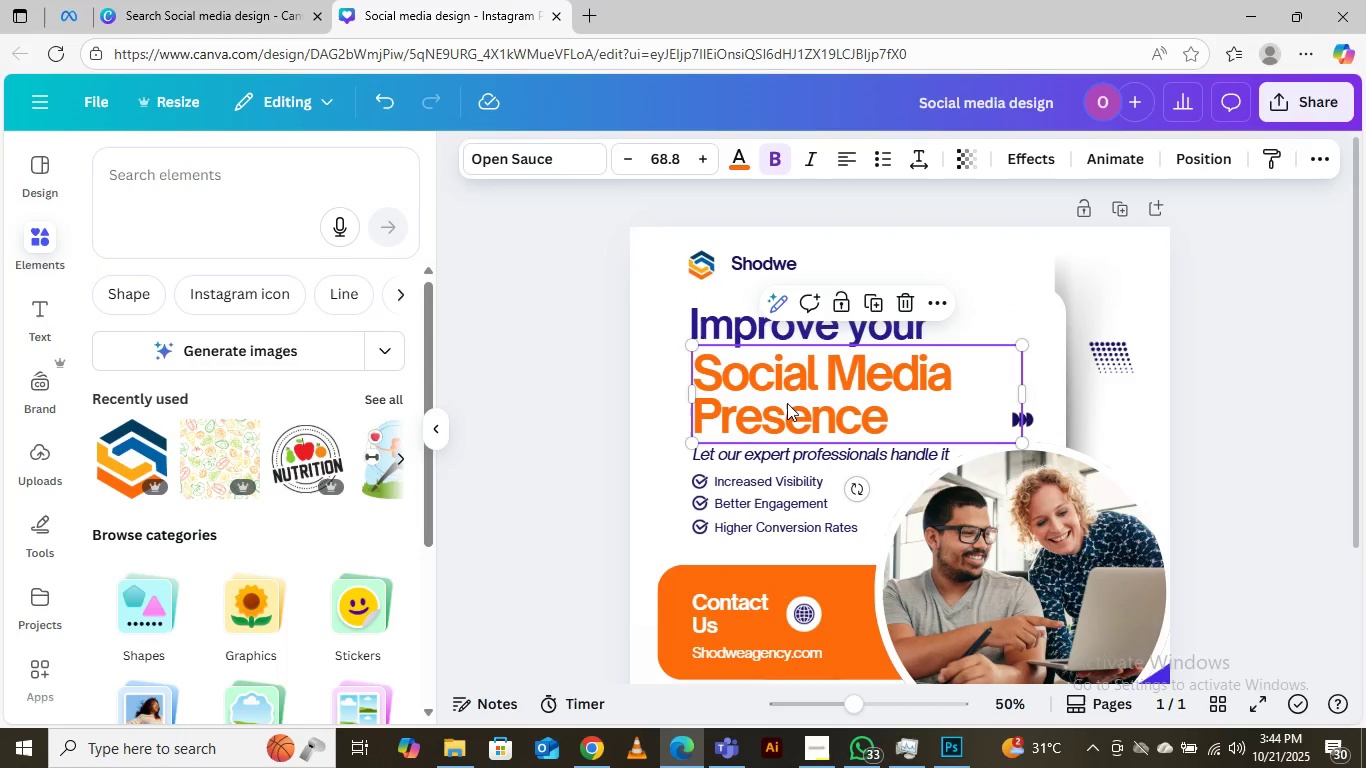 
left_click([787, 403])
 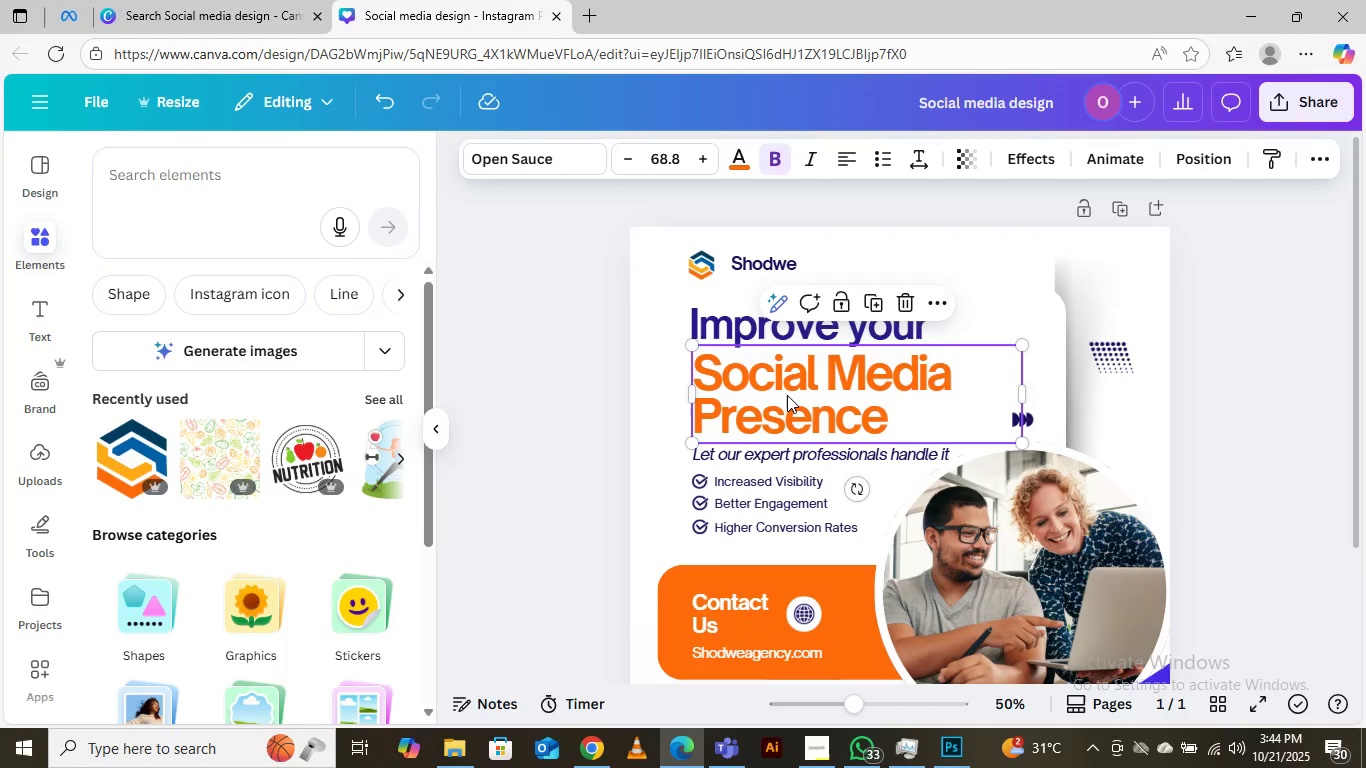 
wait(14.36)
 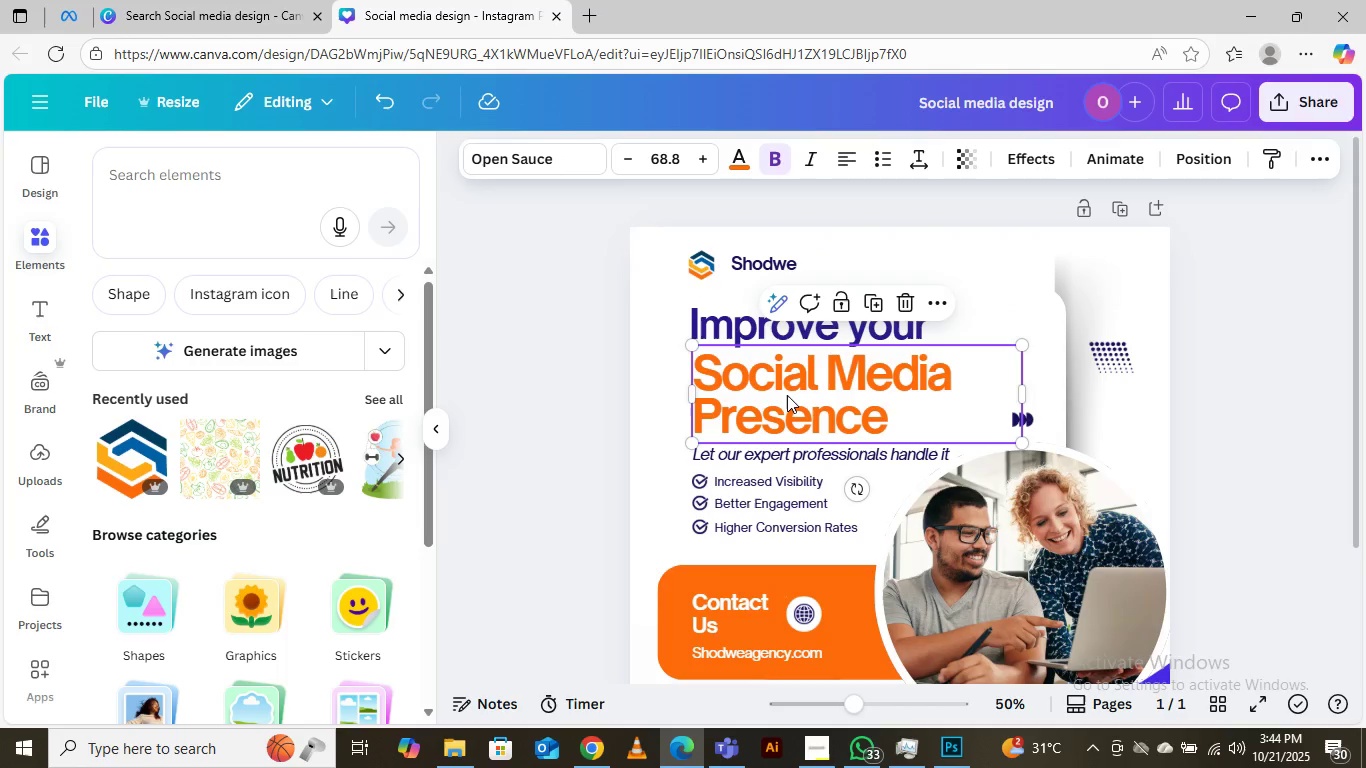 
scroll: coordinate [838, 434], scroll_direction: down, amount: 8.0
 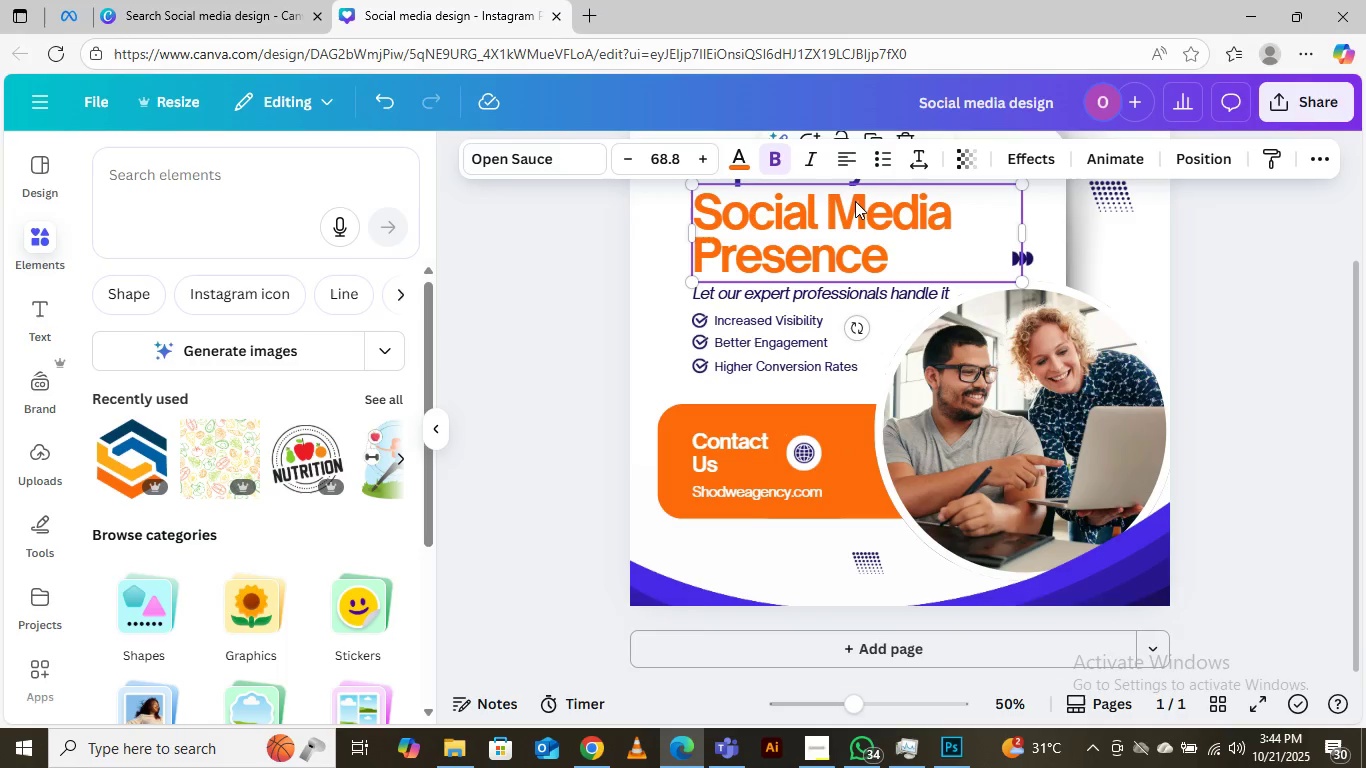 
wait(12.87)
 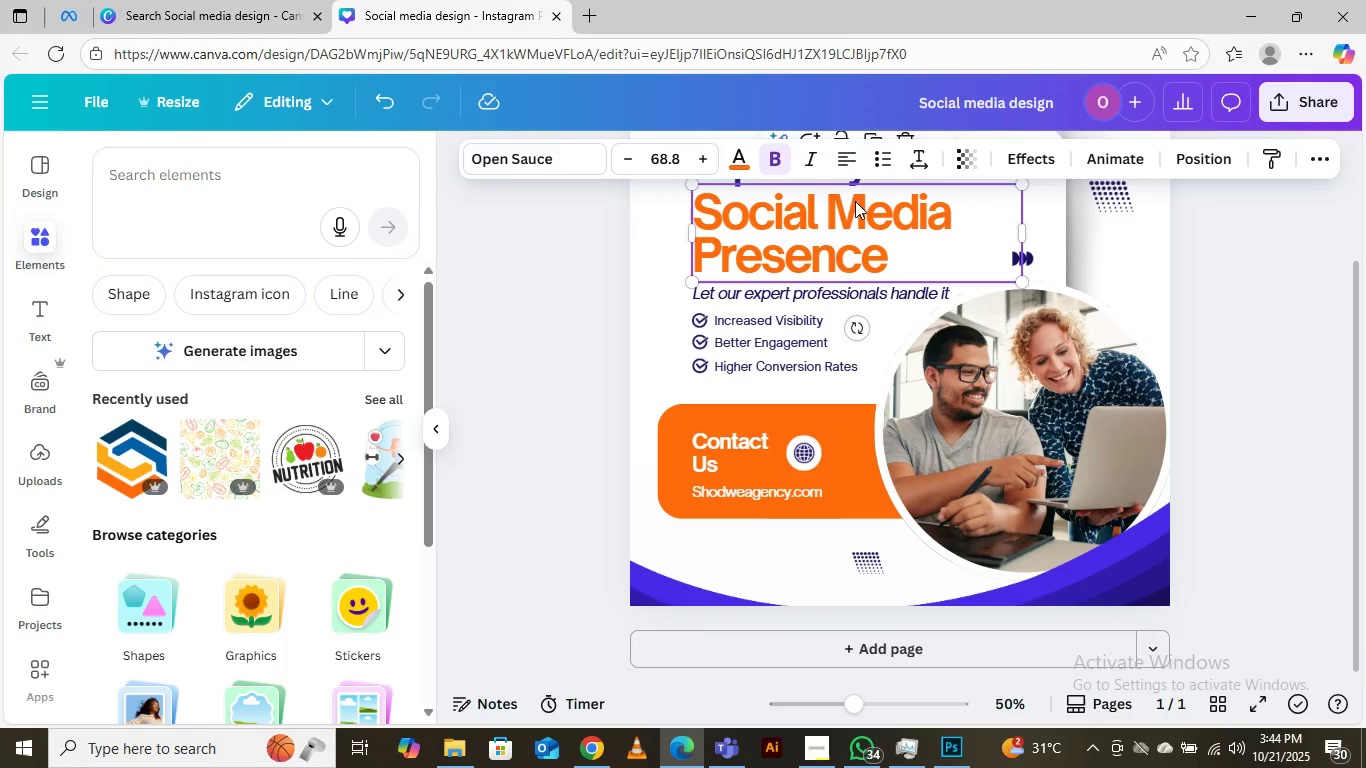 
left_click([1325, 557])
 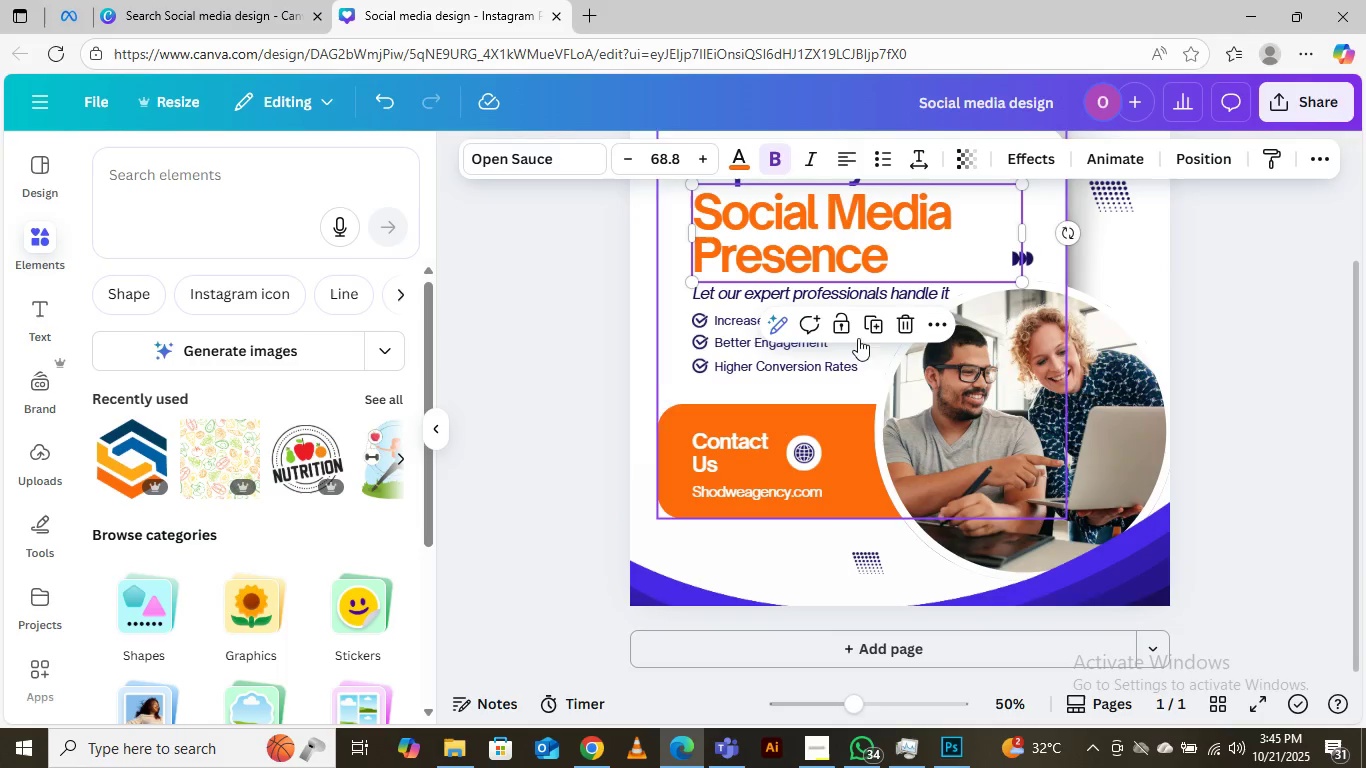 
scroll: coordinate [869, 336], scroll_direction: down, amount: 1.0
 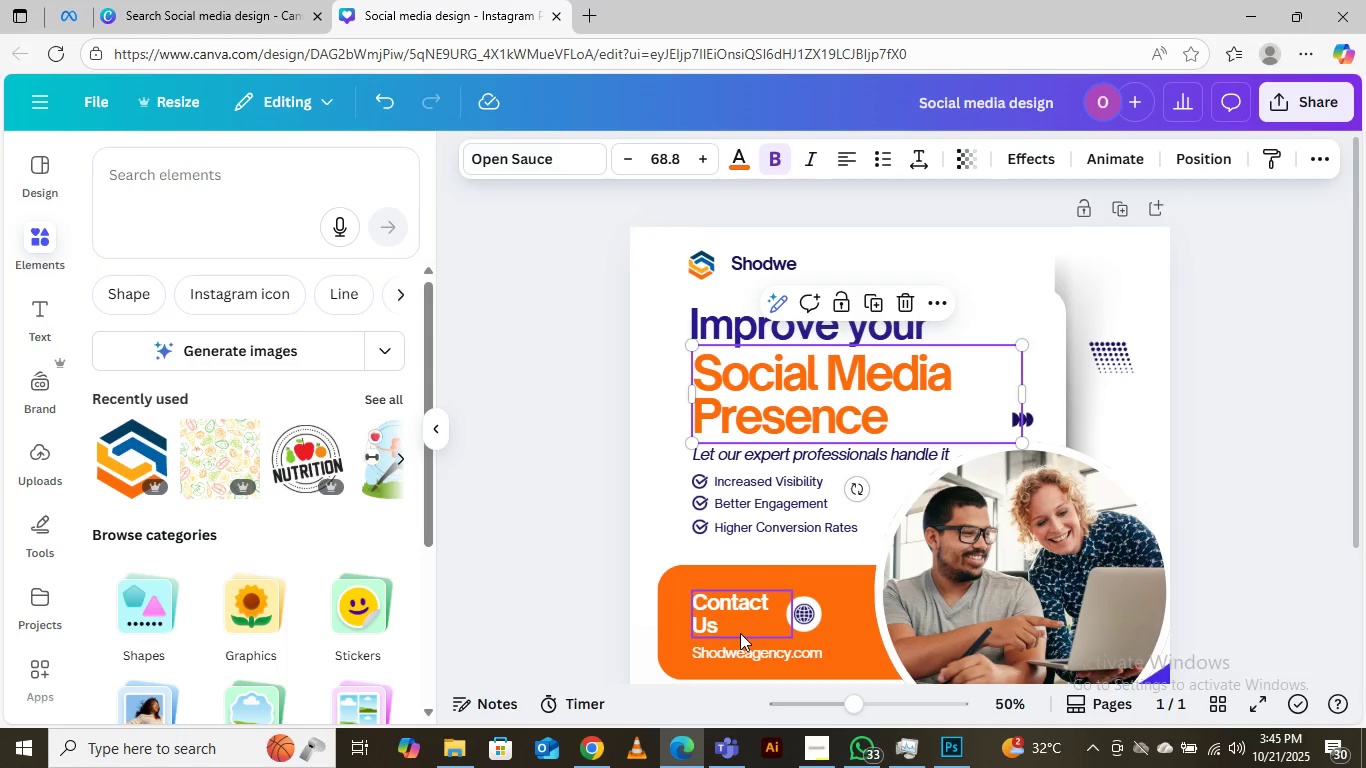 
wait(19.71)
 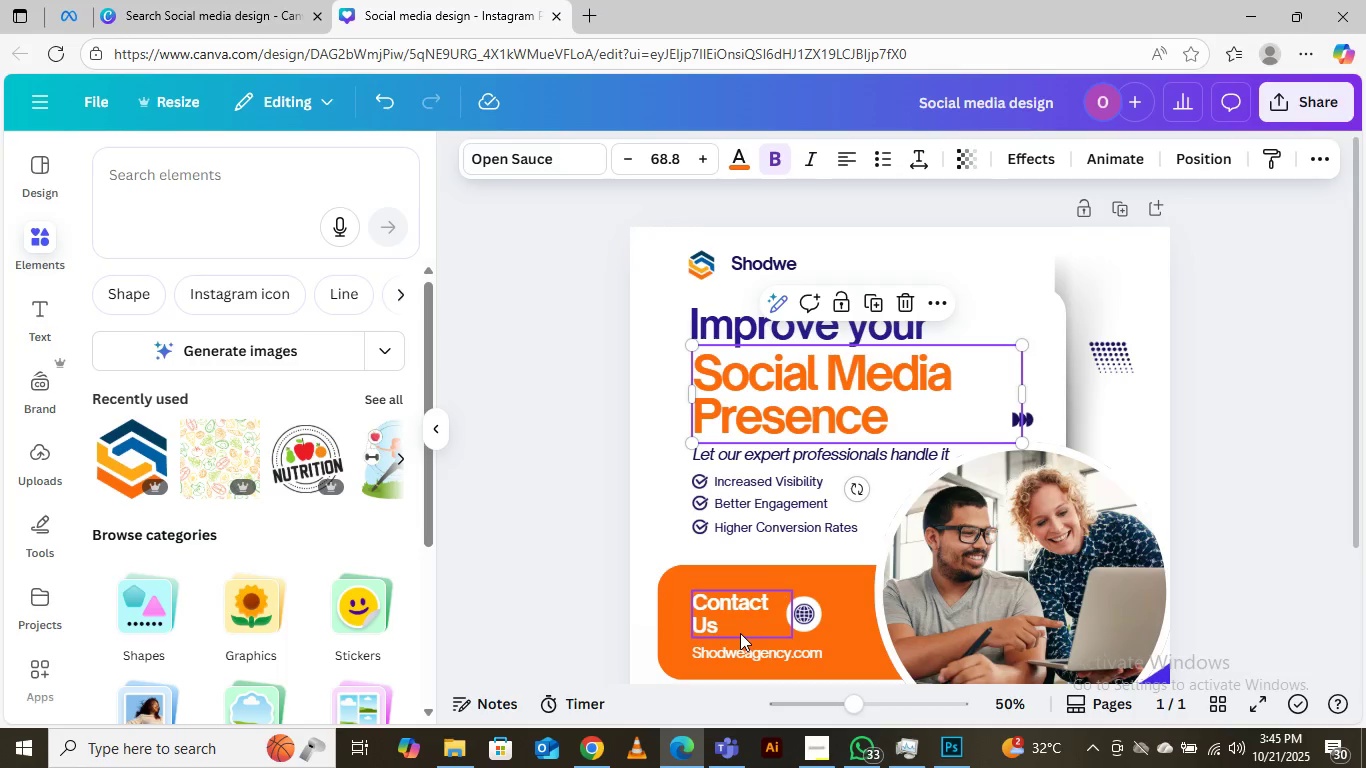 
left_click([875, 334])
 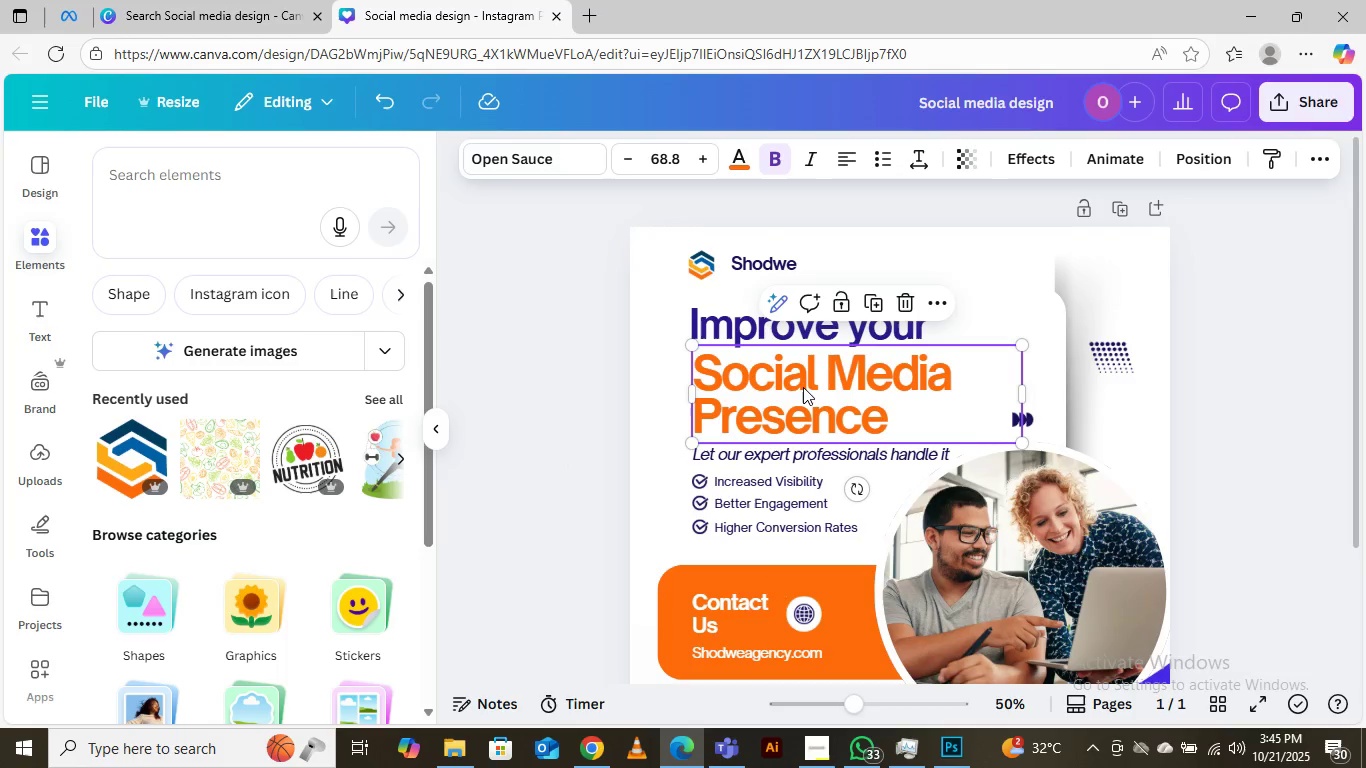 
left_click([803, 387])
 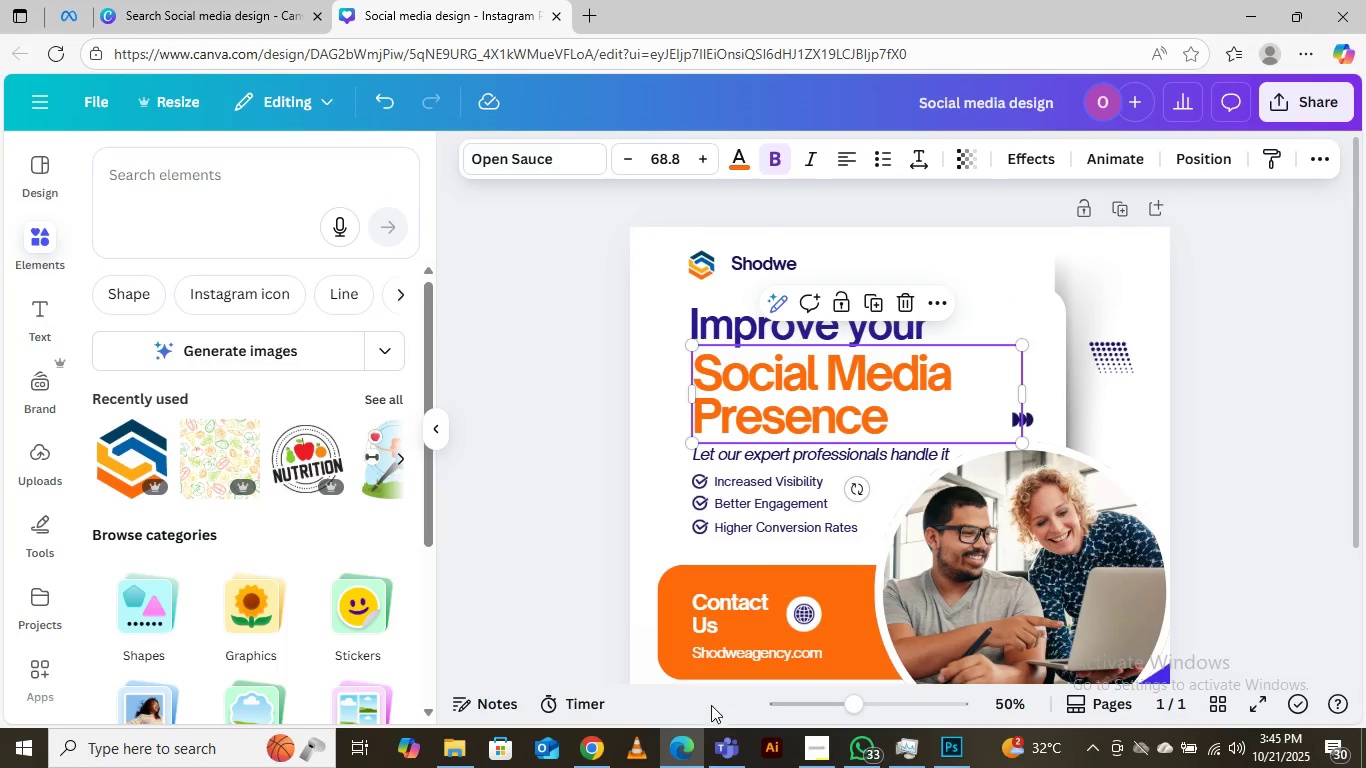 
mouse_move([805, 718])